 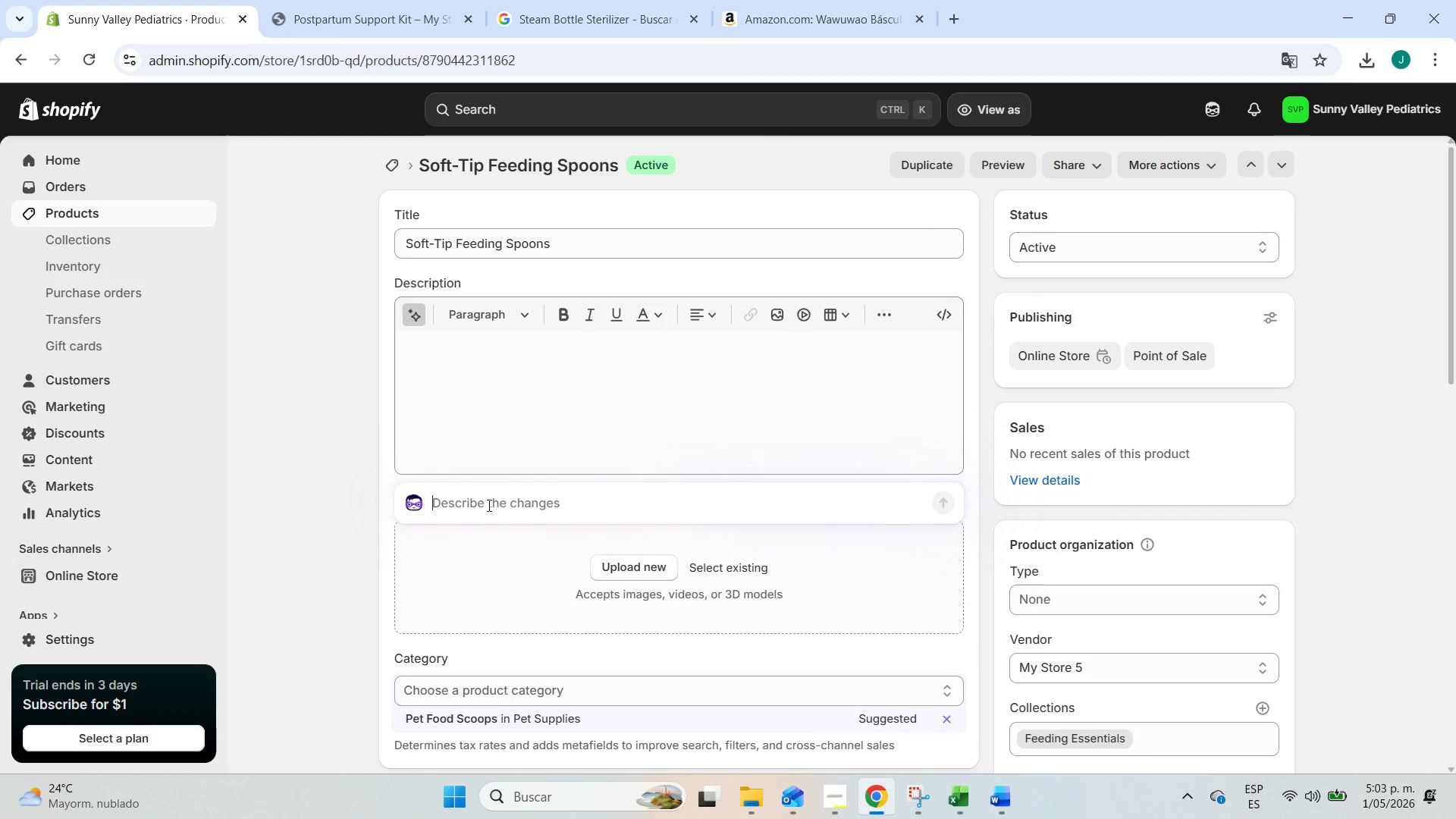 
key(Control+ControlLeft)
 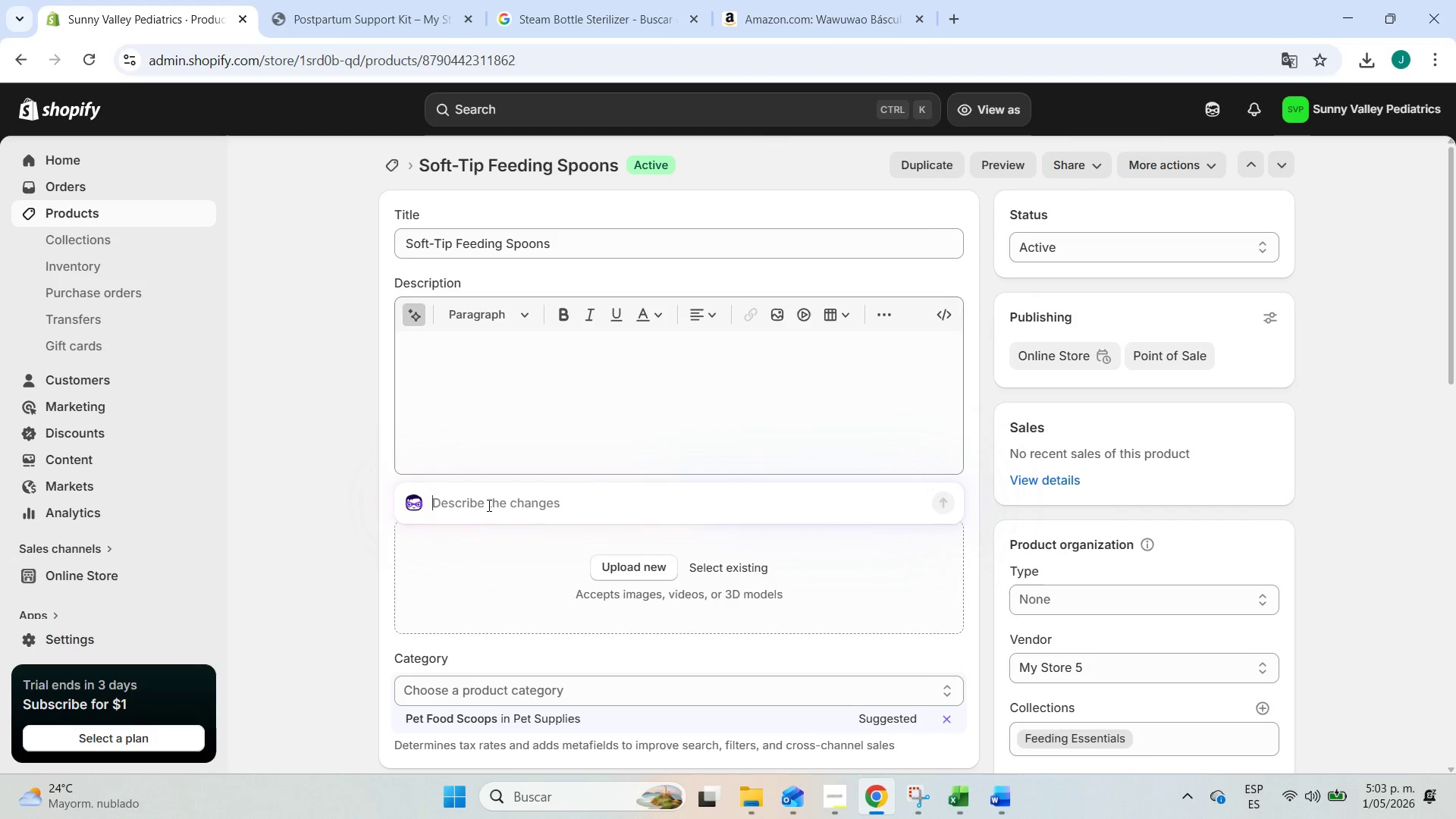 
key(Control+V)
 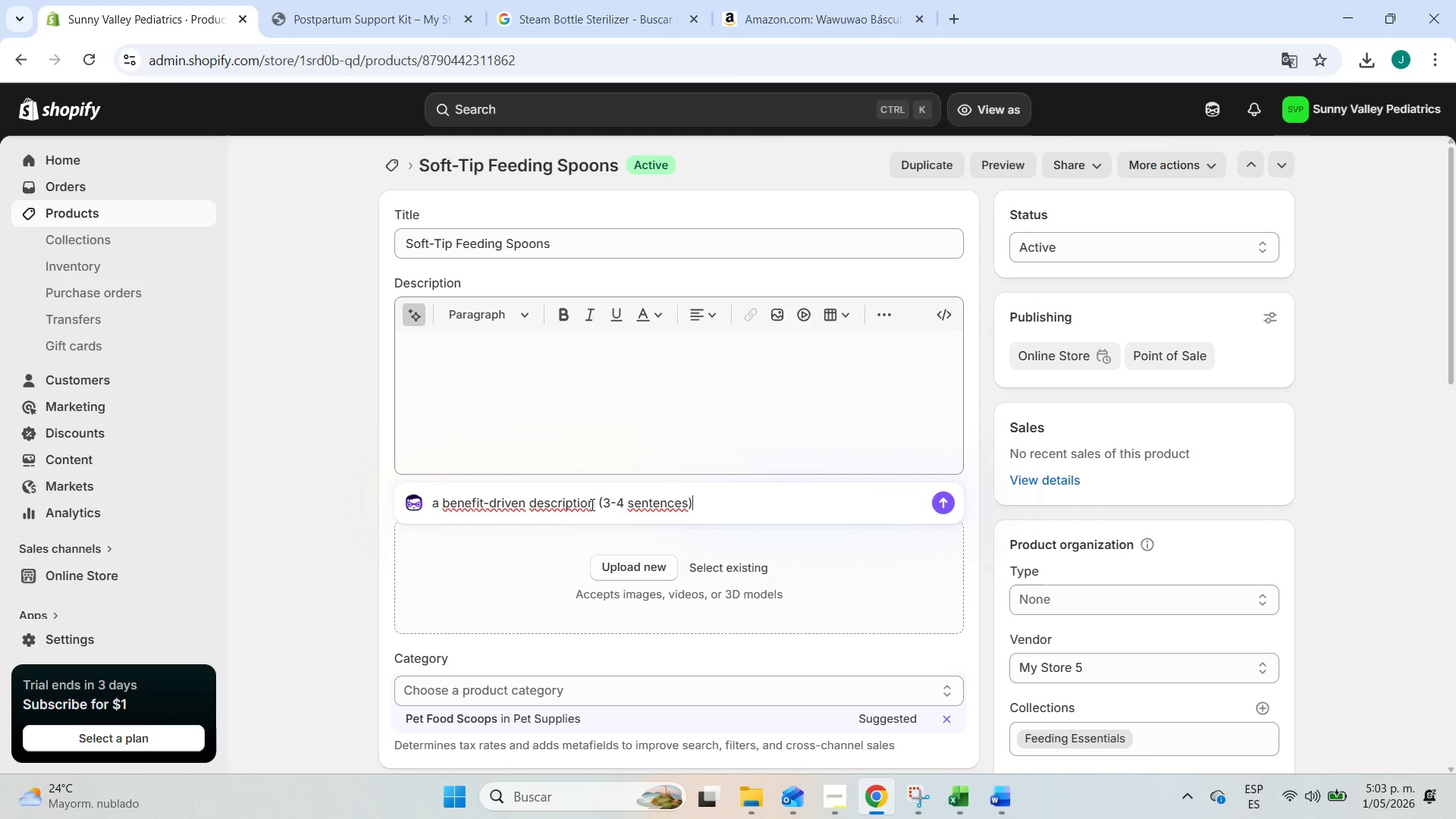 
left_click_drag(start_coordinate=[597, 504], to_coordinate=[529, 504])
 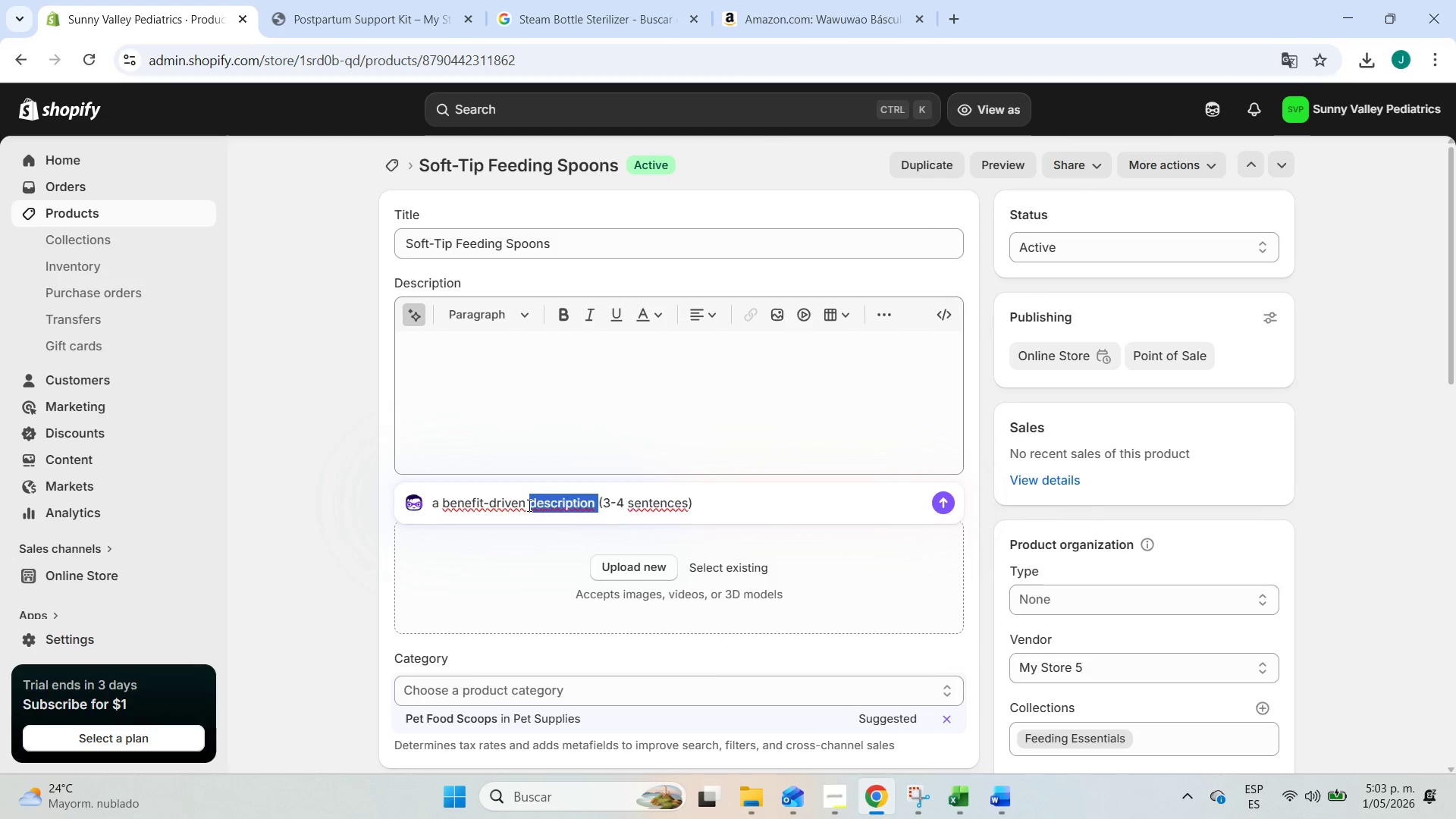 
key(Backspace)
 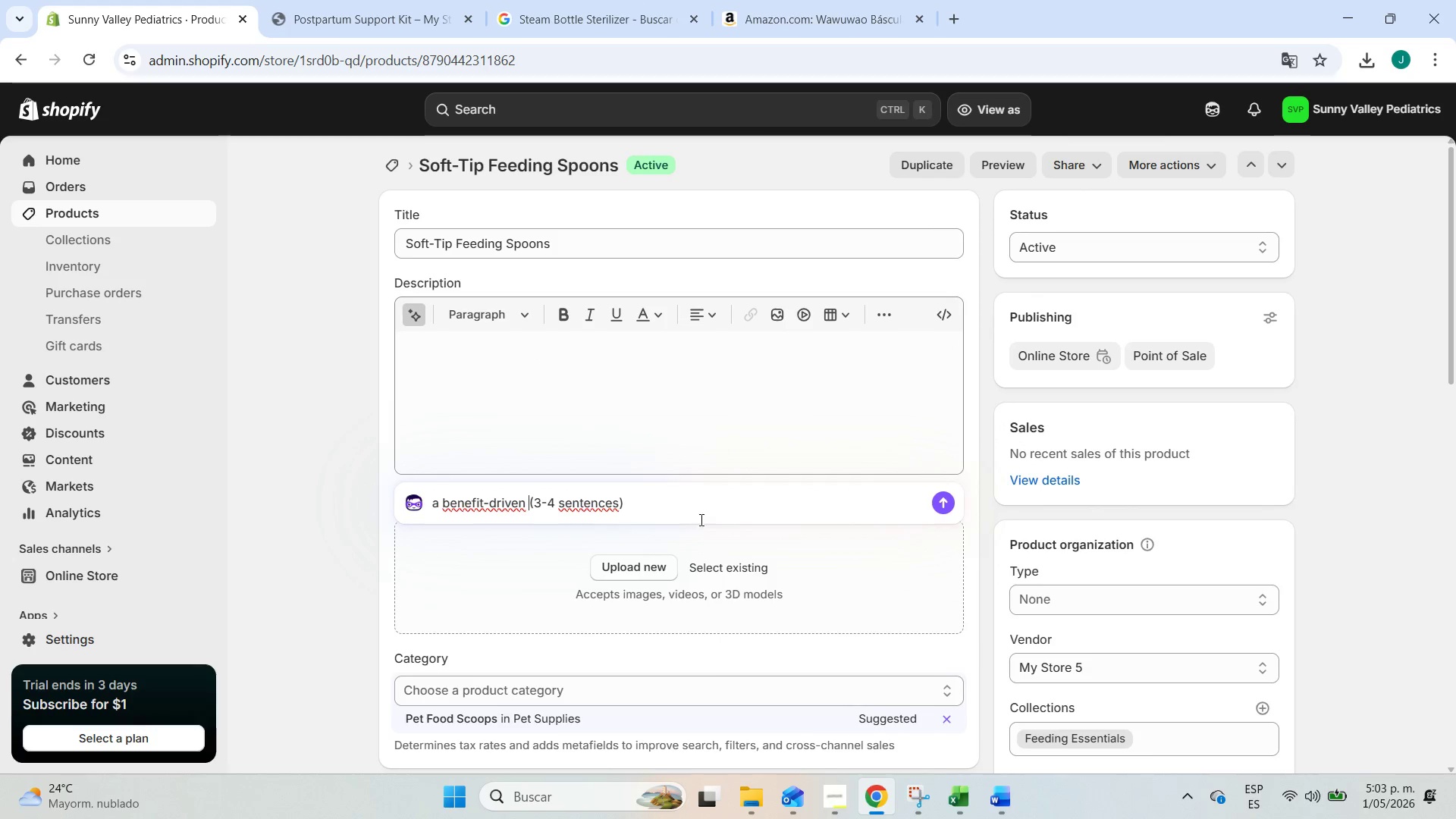 
key(Enter)
 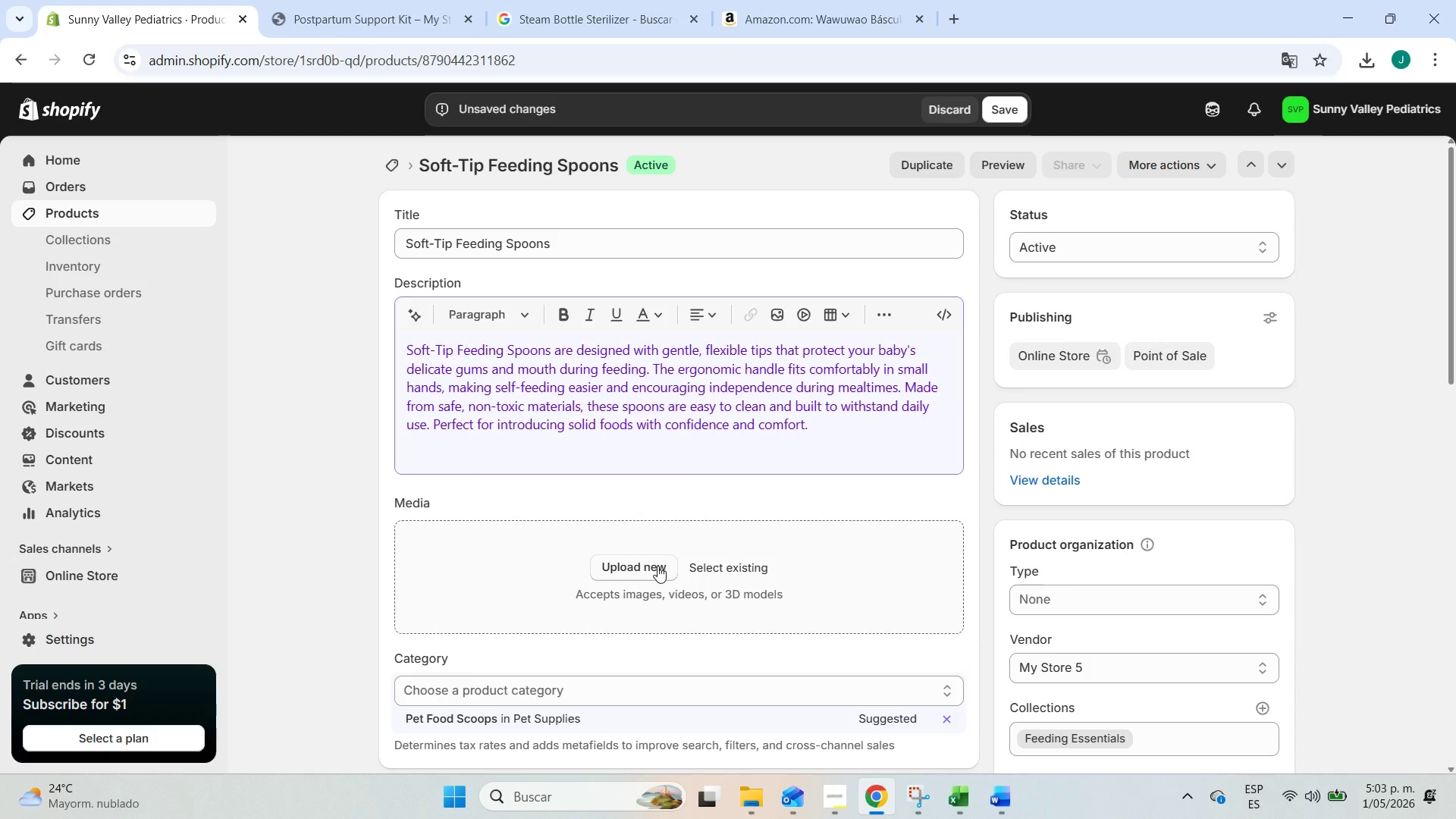 
wait(5.39)
 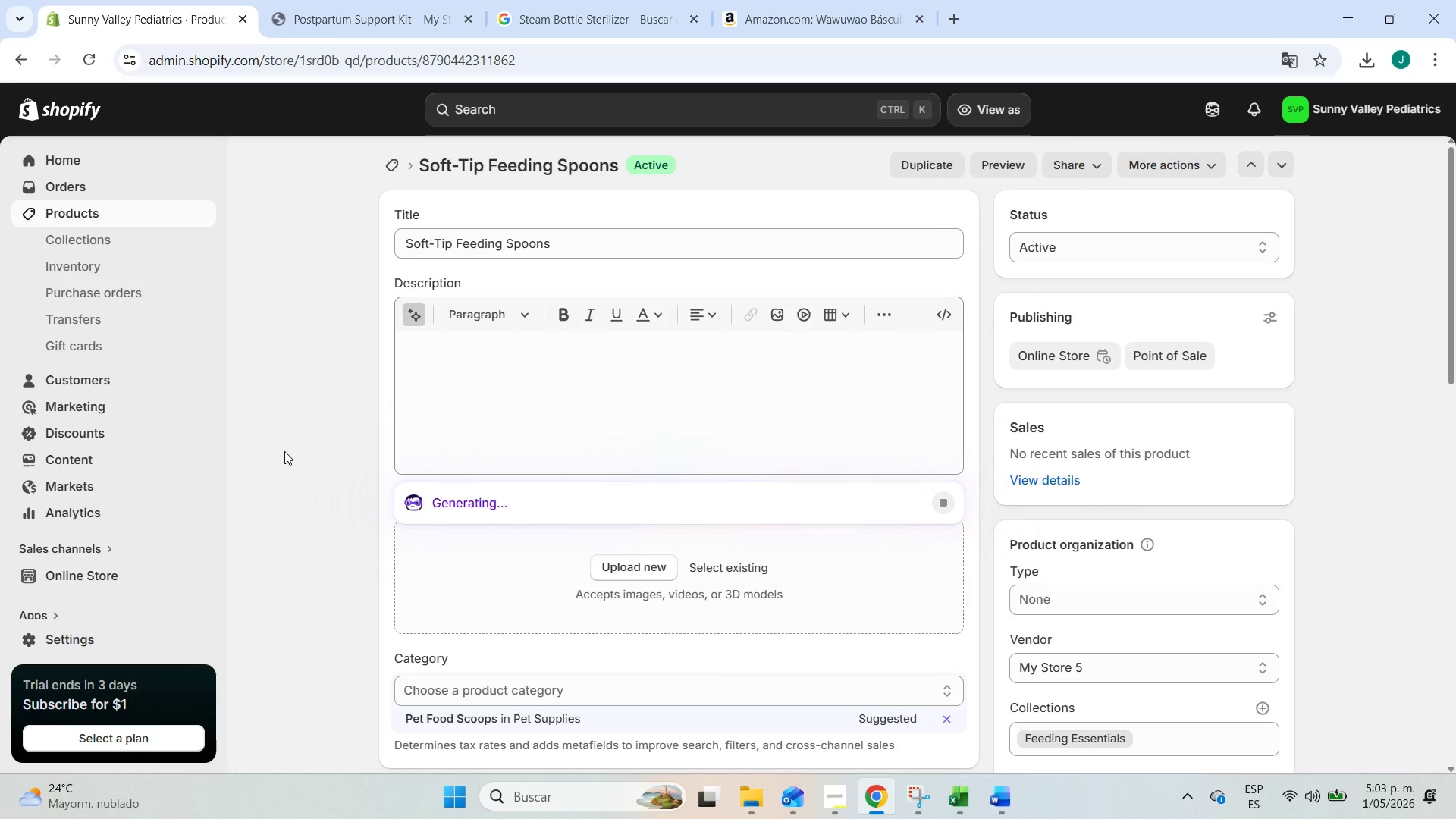 
left_click_drag(start_coordinate=[585, 243], to_coordinate=[375, 243])
 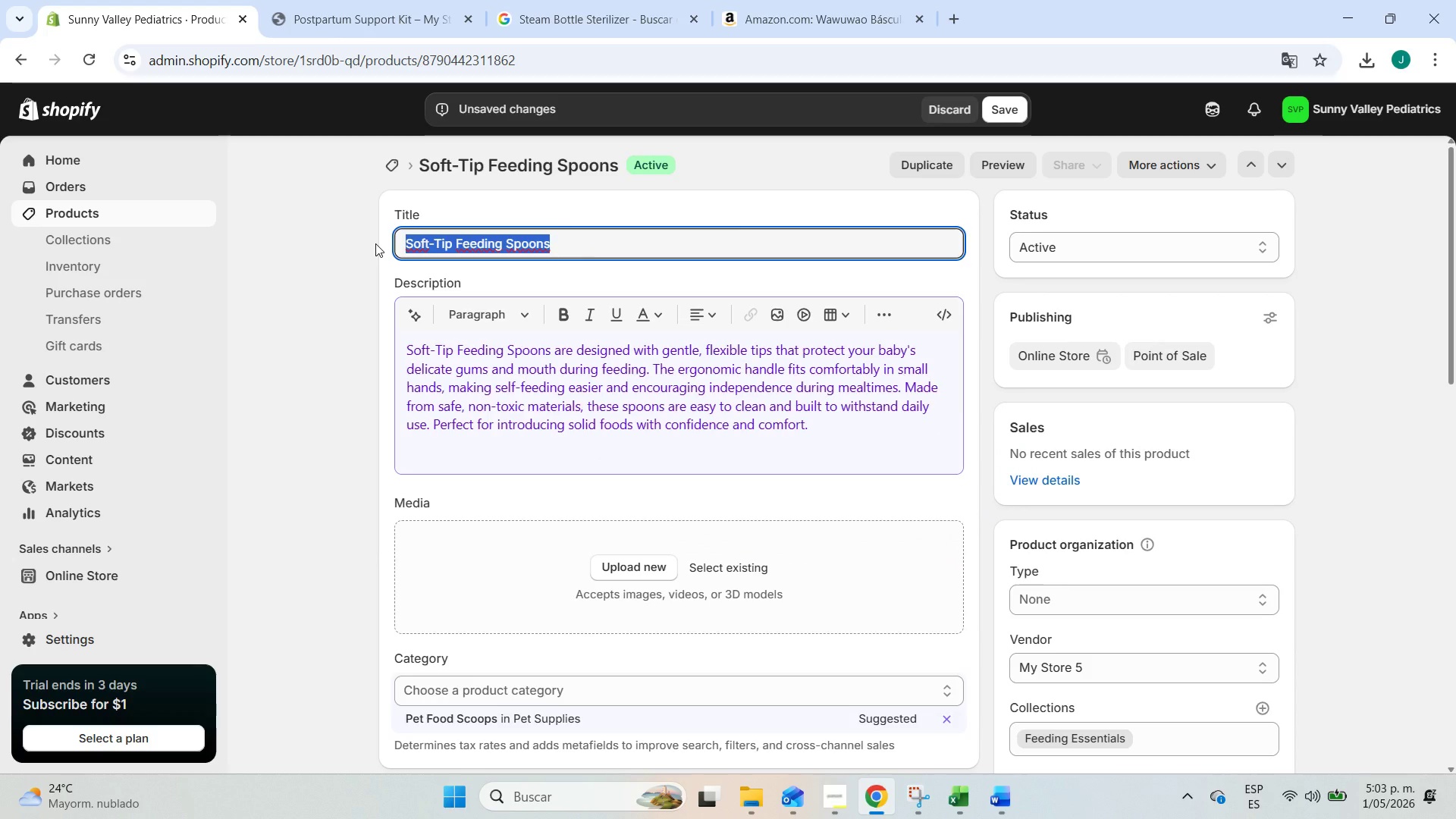 
key(Control+C)
 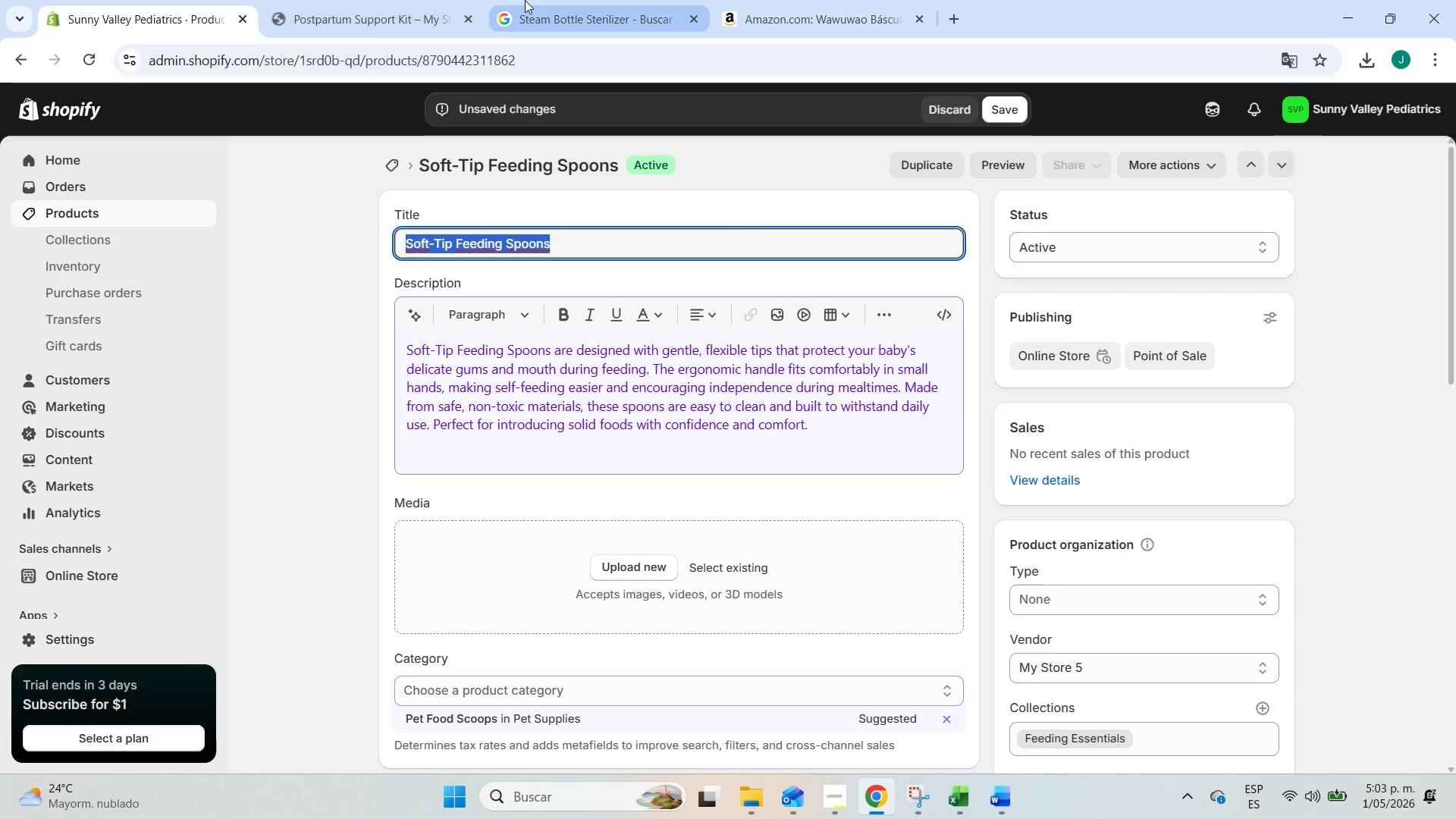 
double_click([393, 5])
 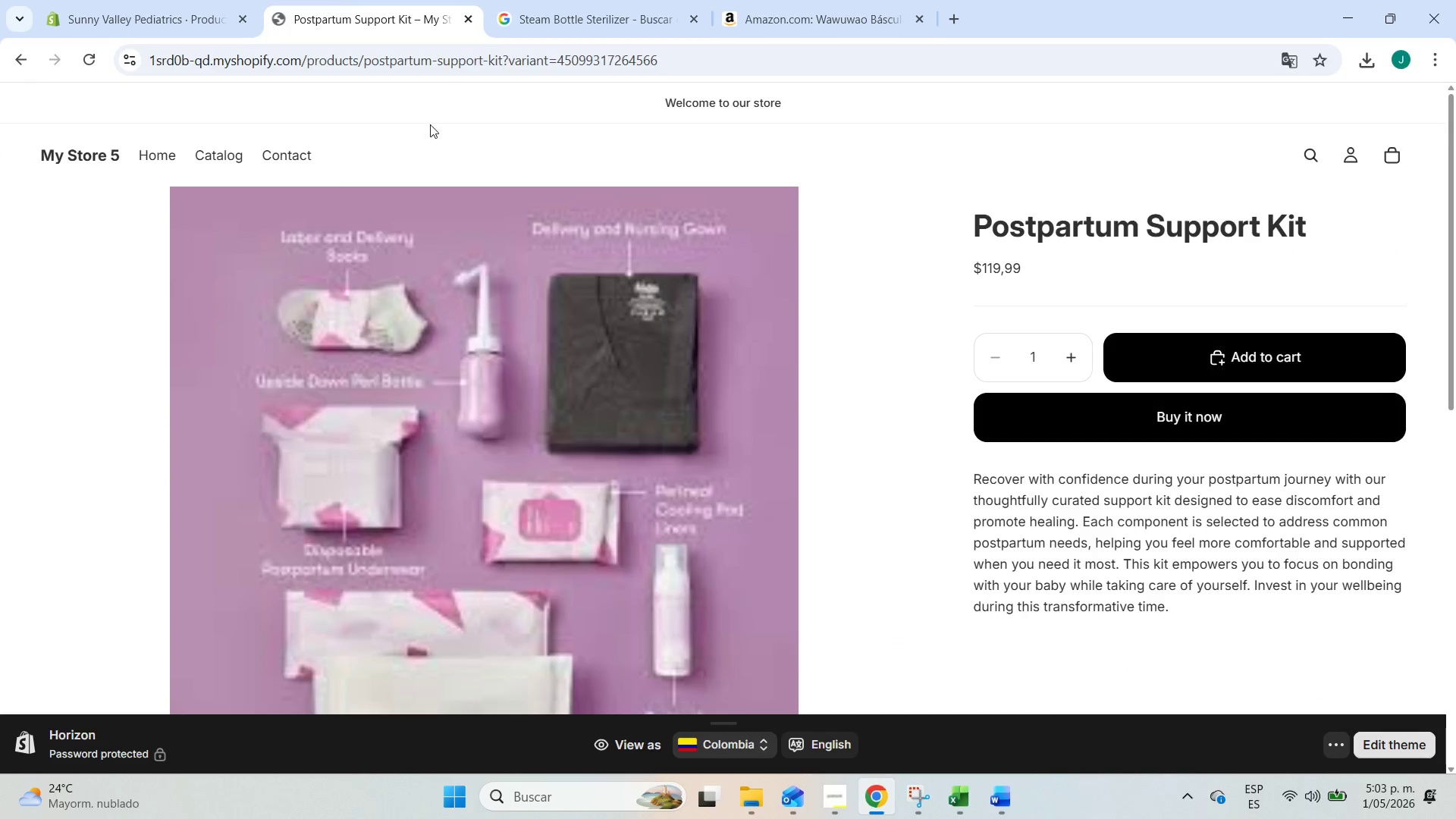 
left_click([533, 9])
 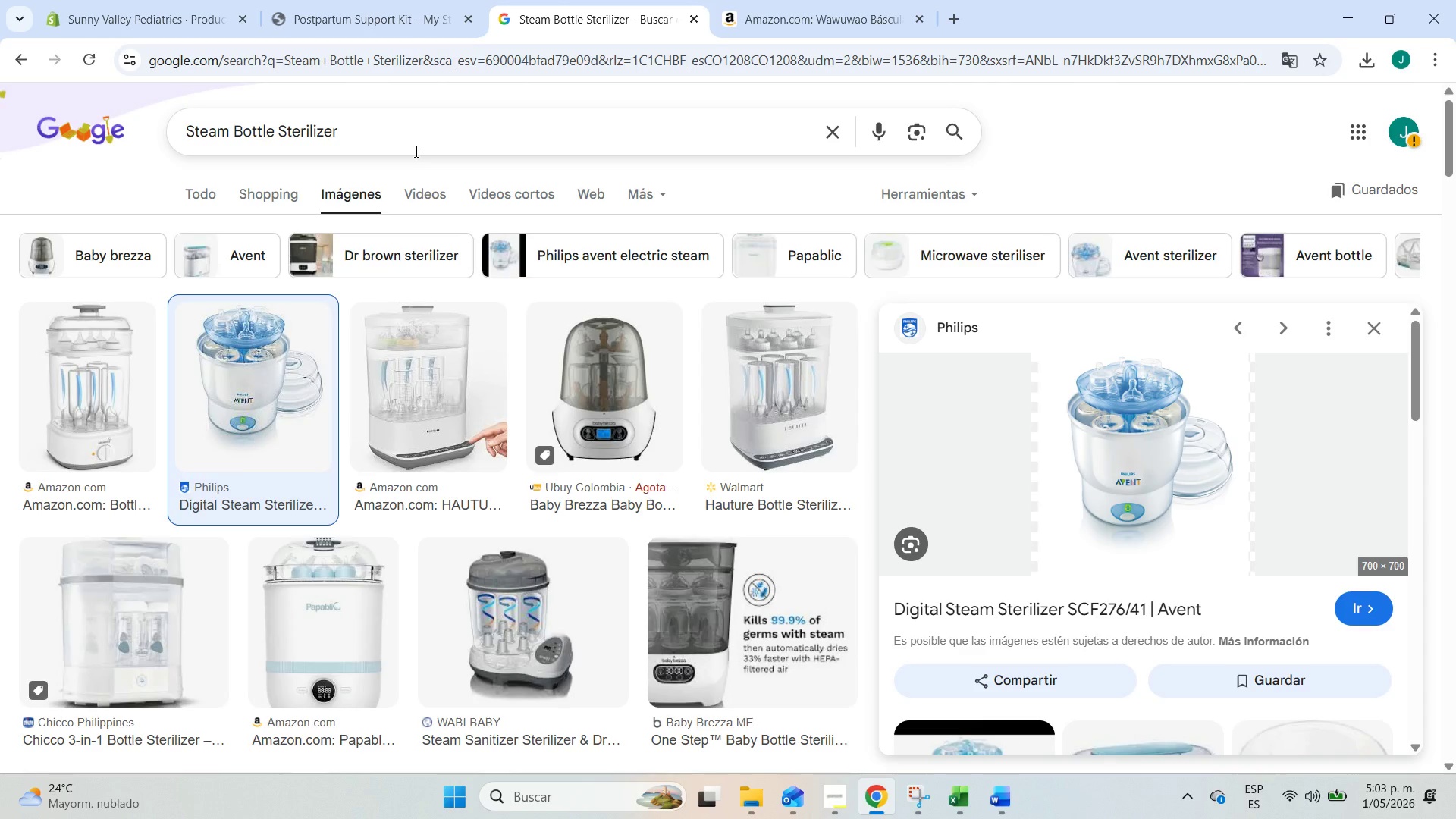 
left_click_drag(start_coordinate=[412, 136], to_coordinate=[11, 104])
 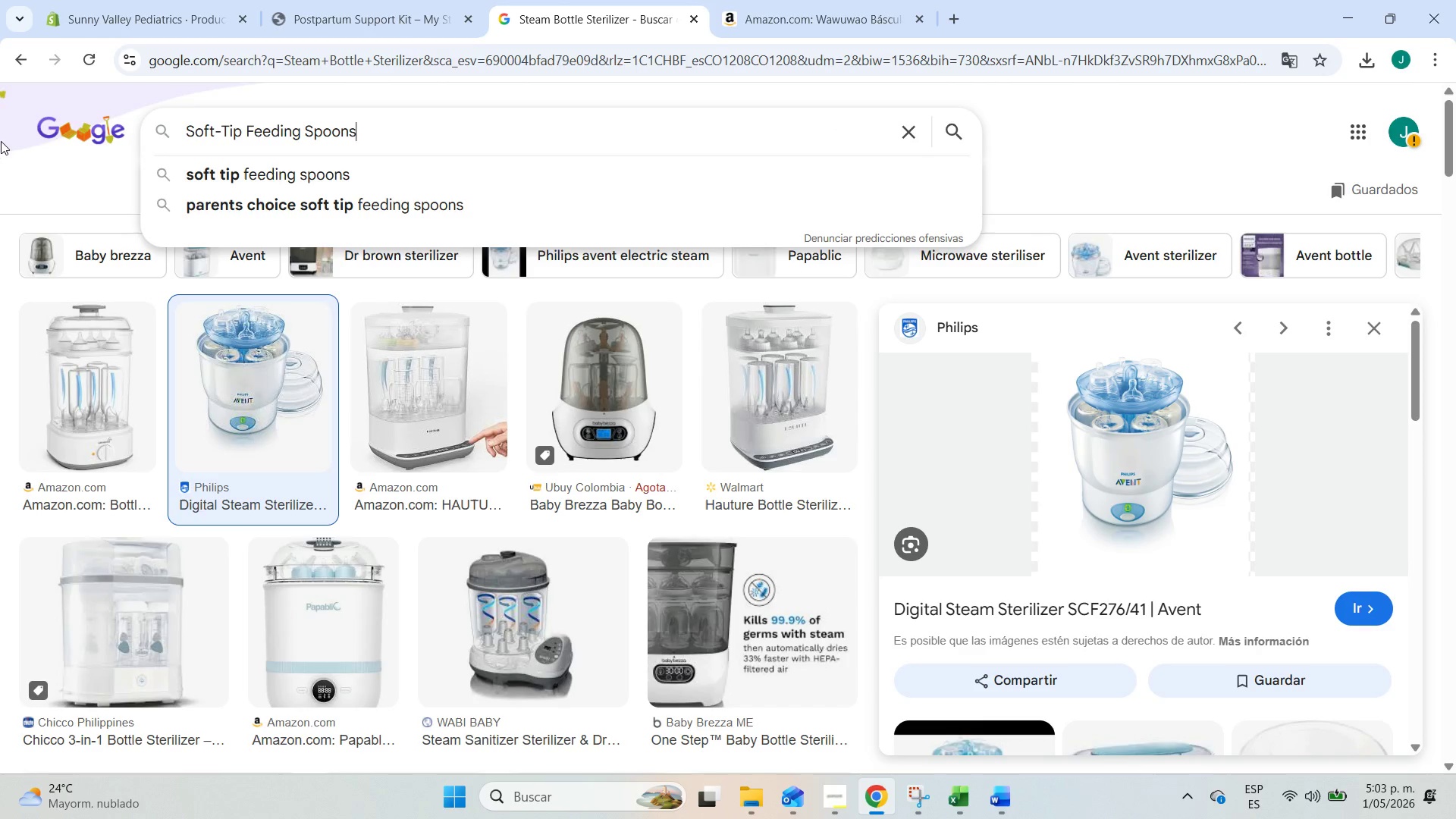 
key(Control+ControlLeft)
 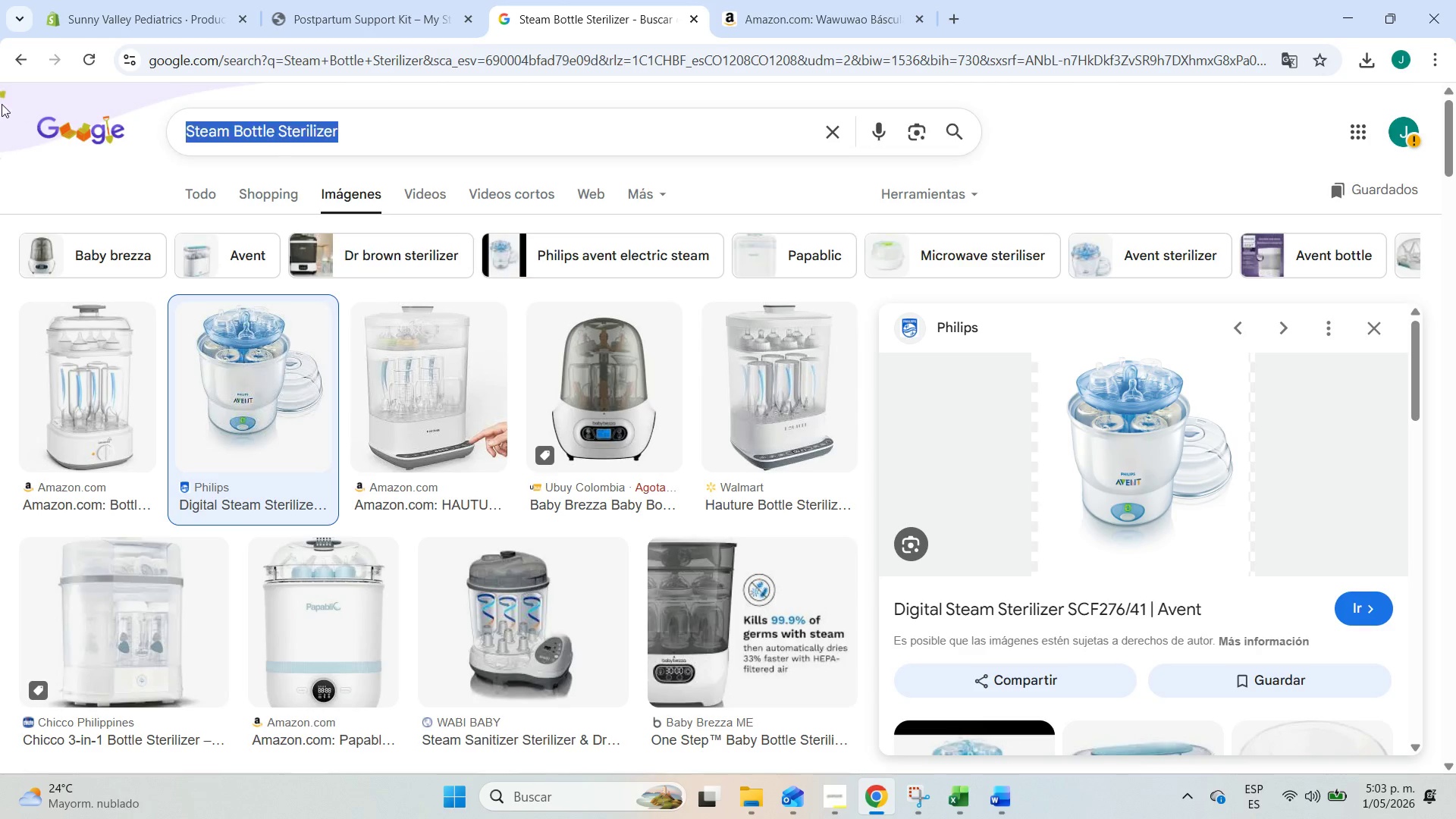 
key(Control+V)
 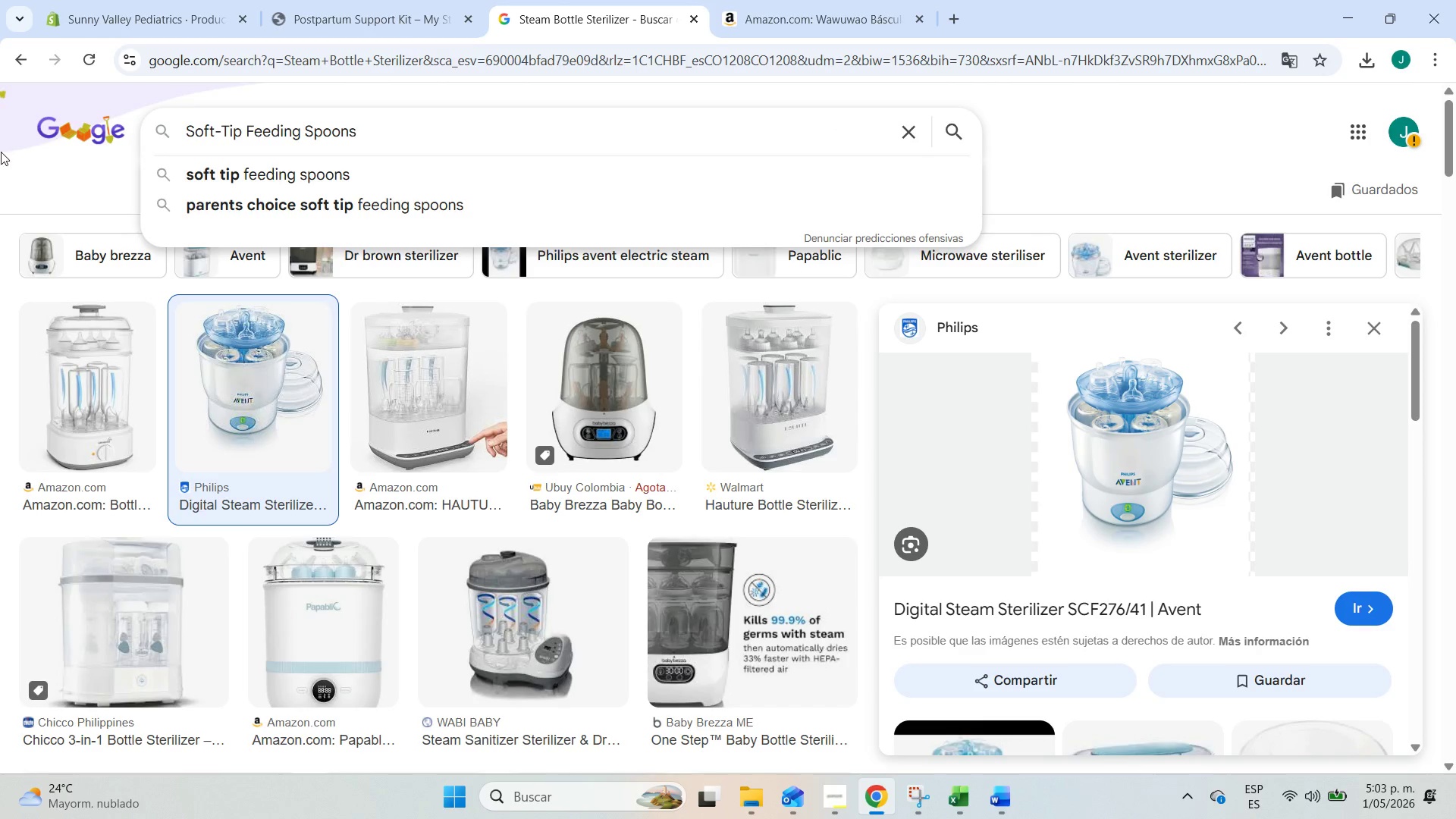 
key(Enter)
 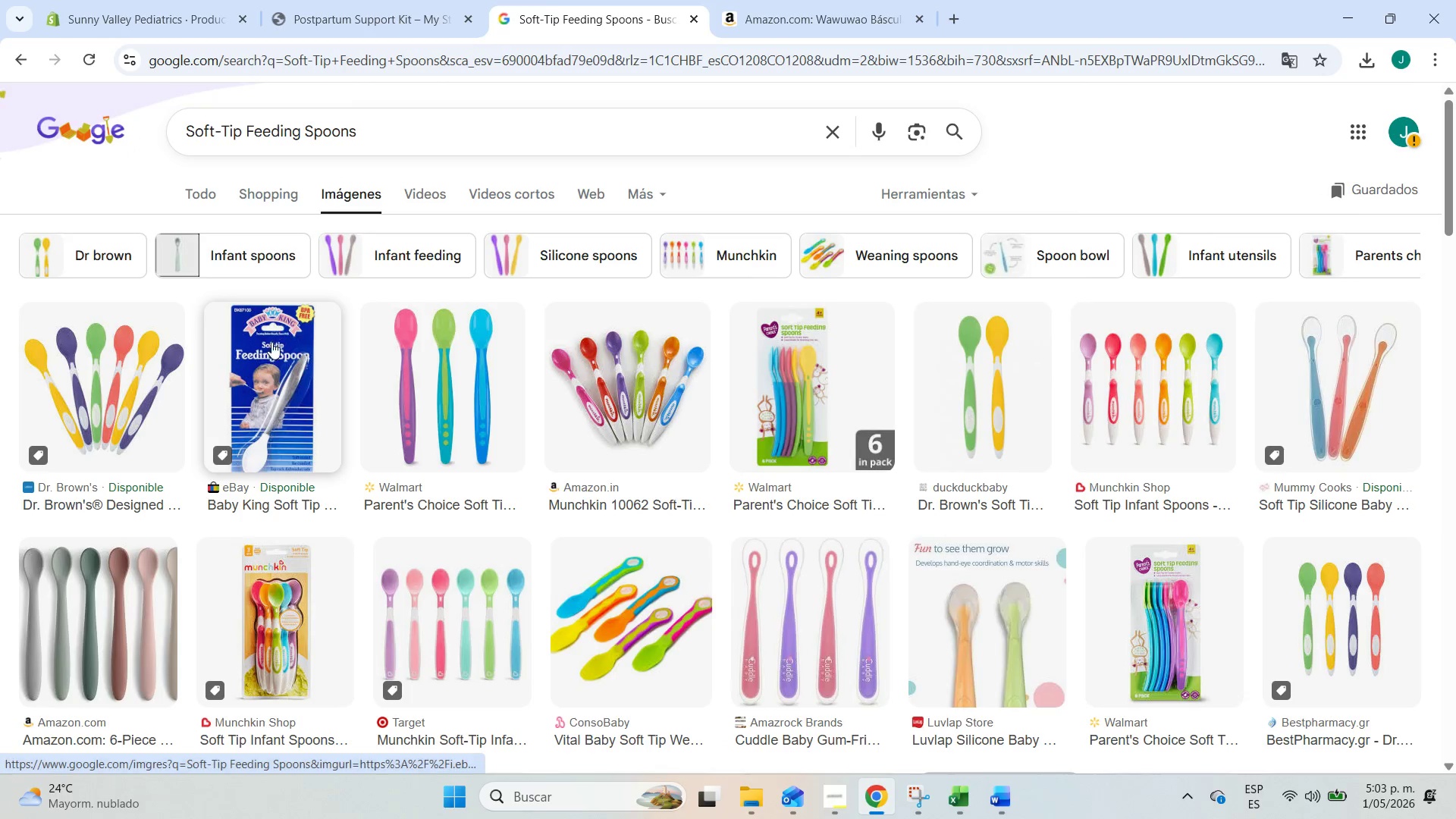 
left_click([420, 373])
 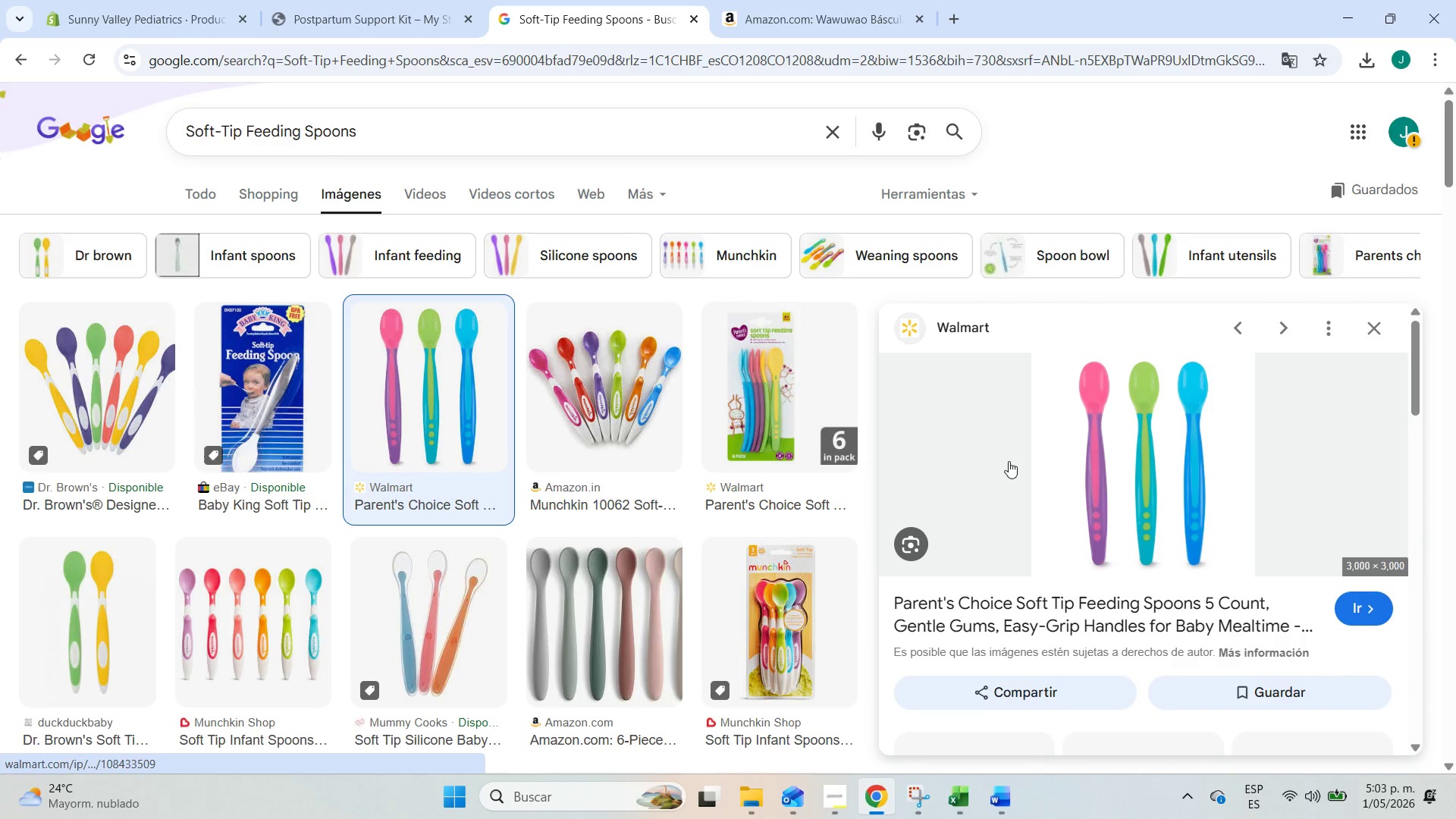 
right_click([1018, 464])
 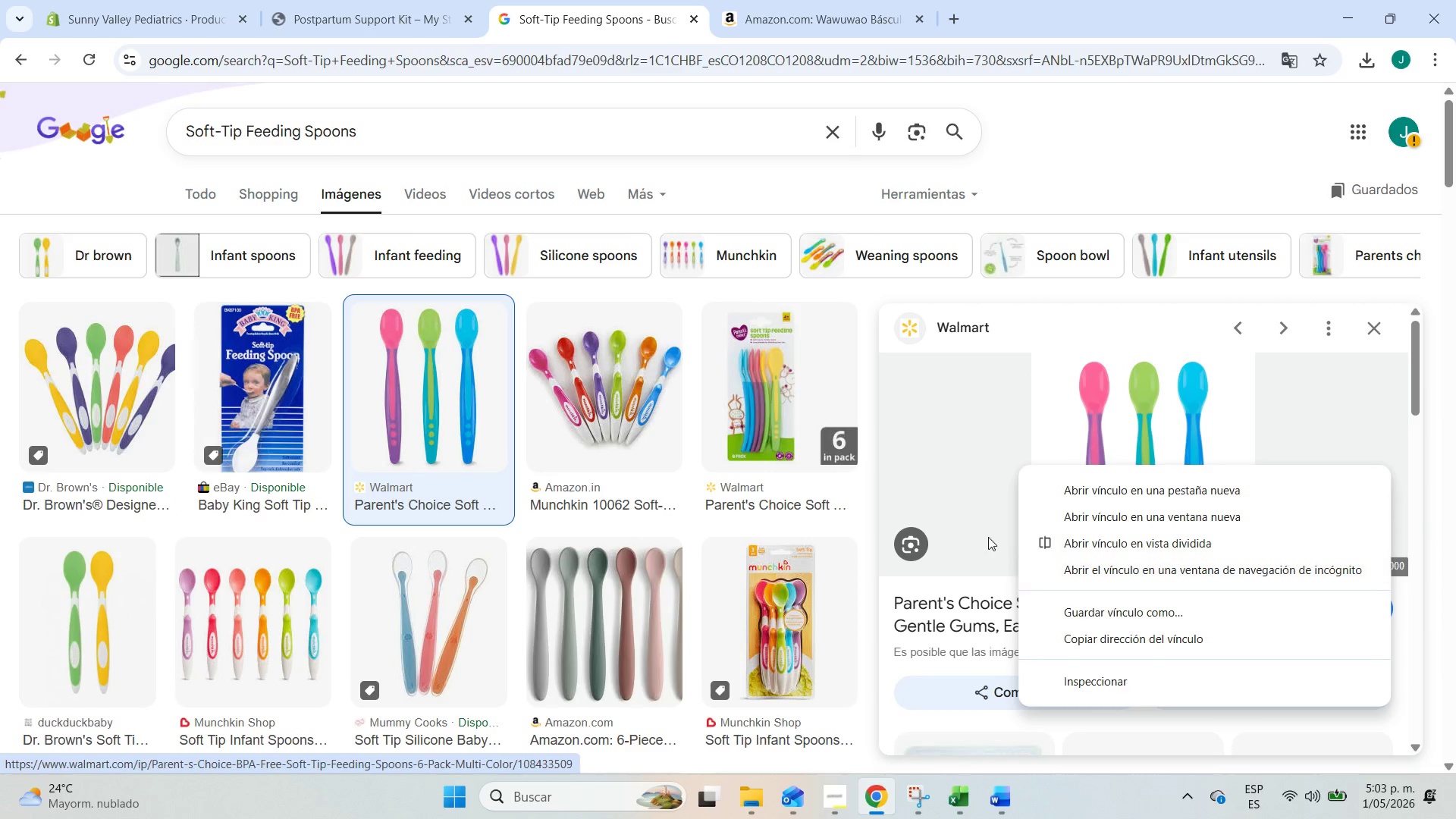 
left_click([431, 376])
 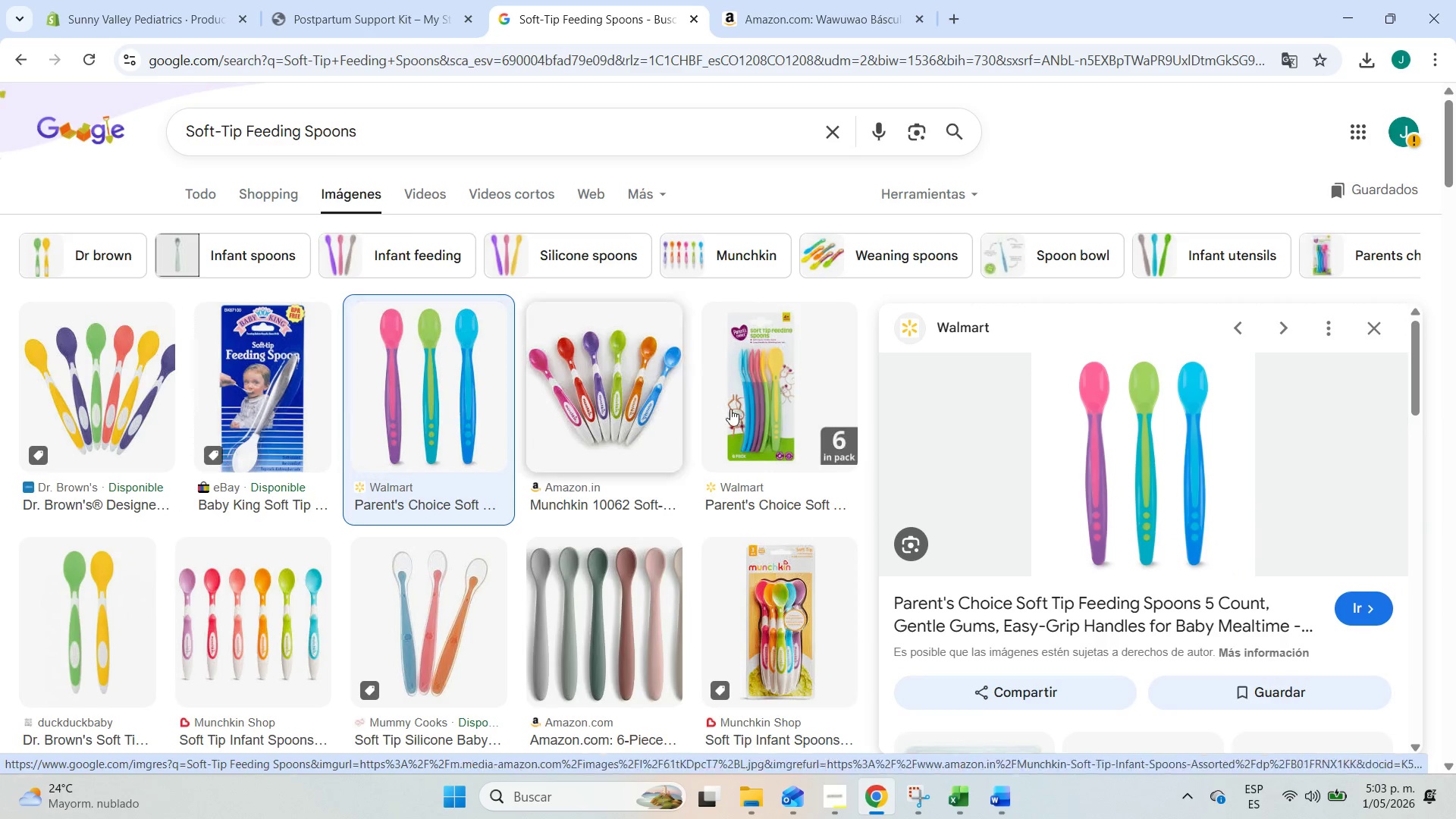 
right_click([1090, 458])
 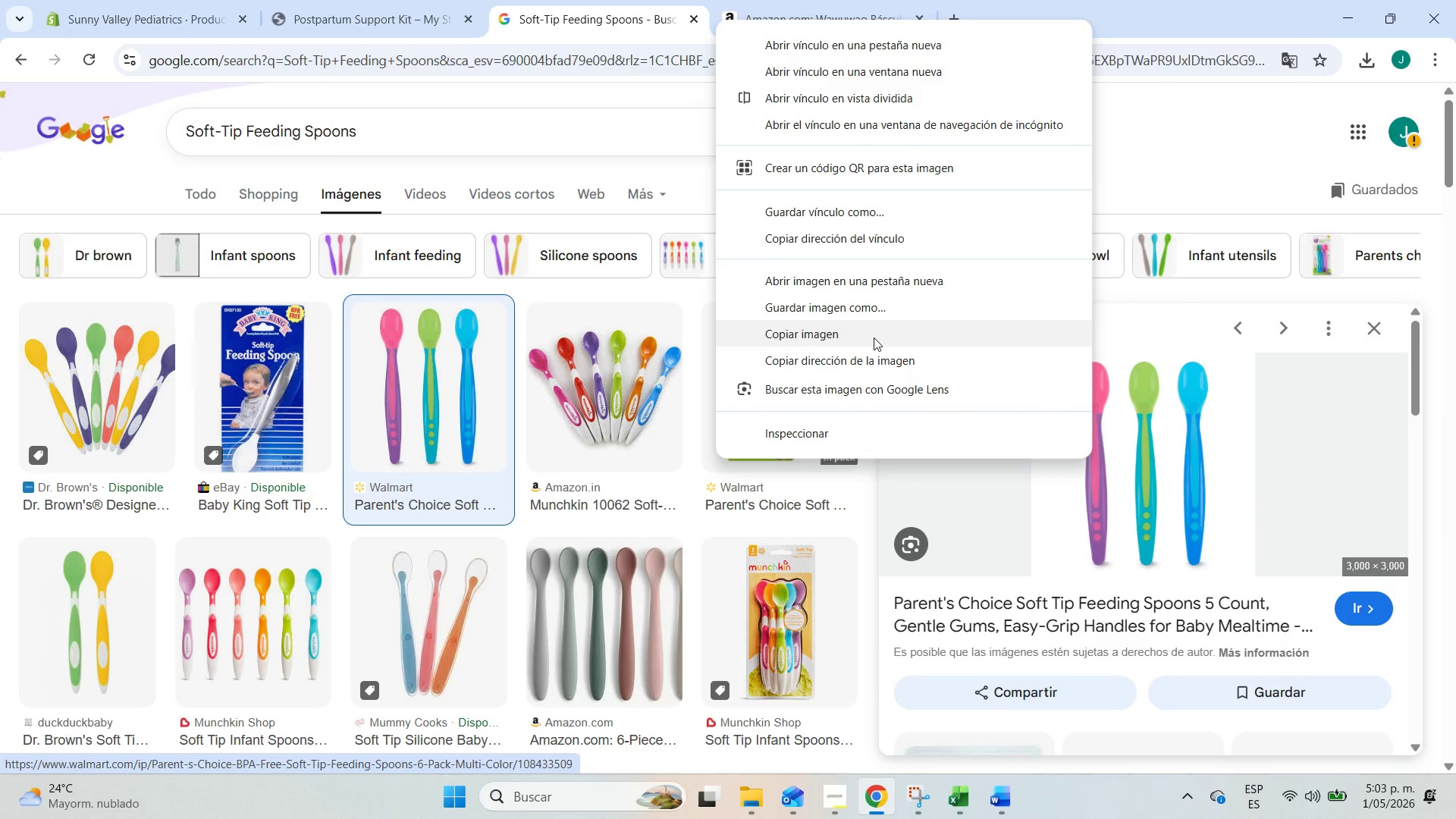 
left_click([876, 321])
 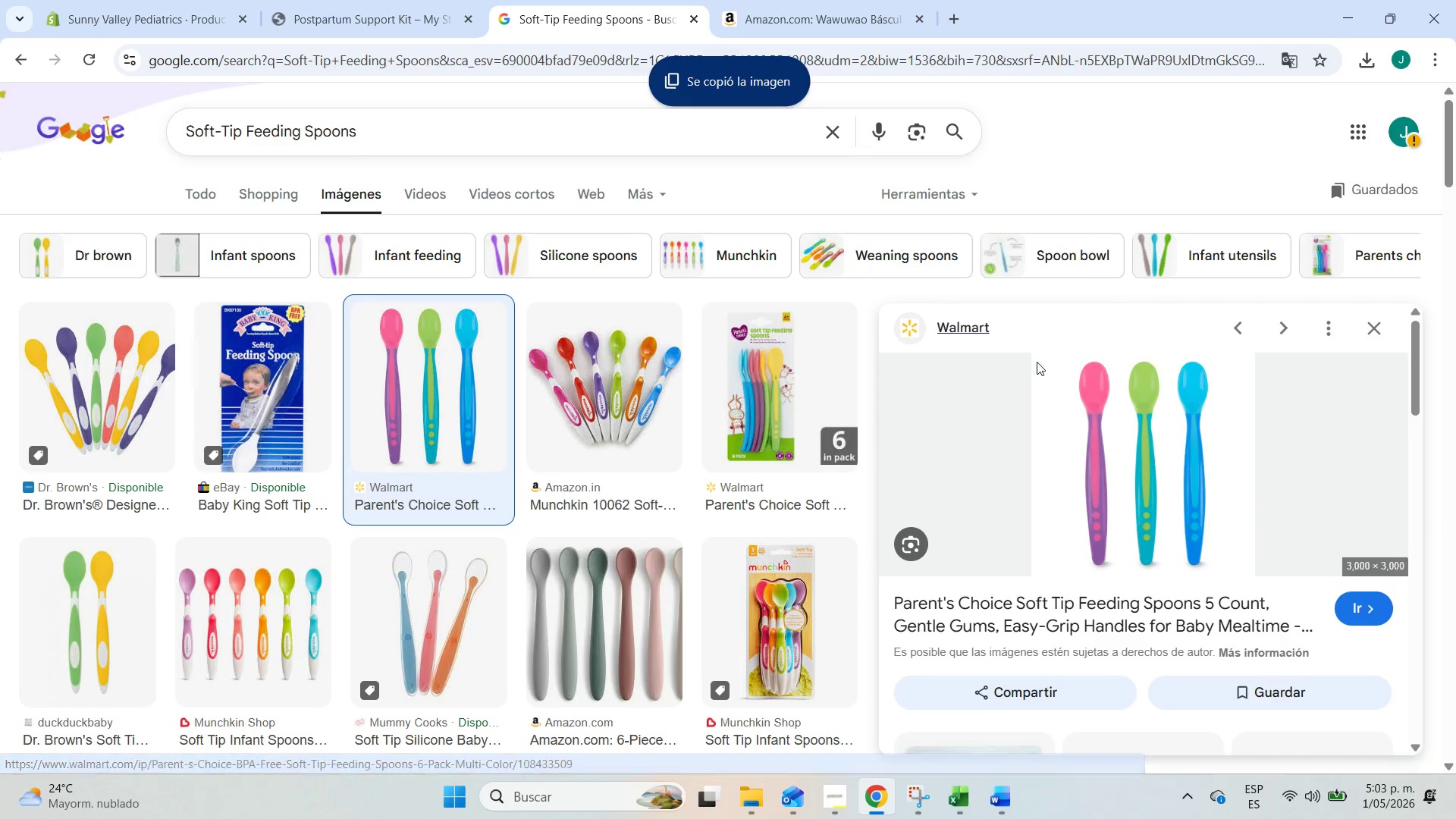 
right_click([1001, 437])
 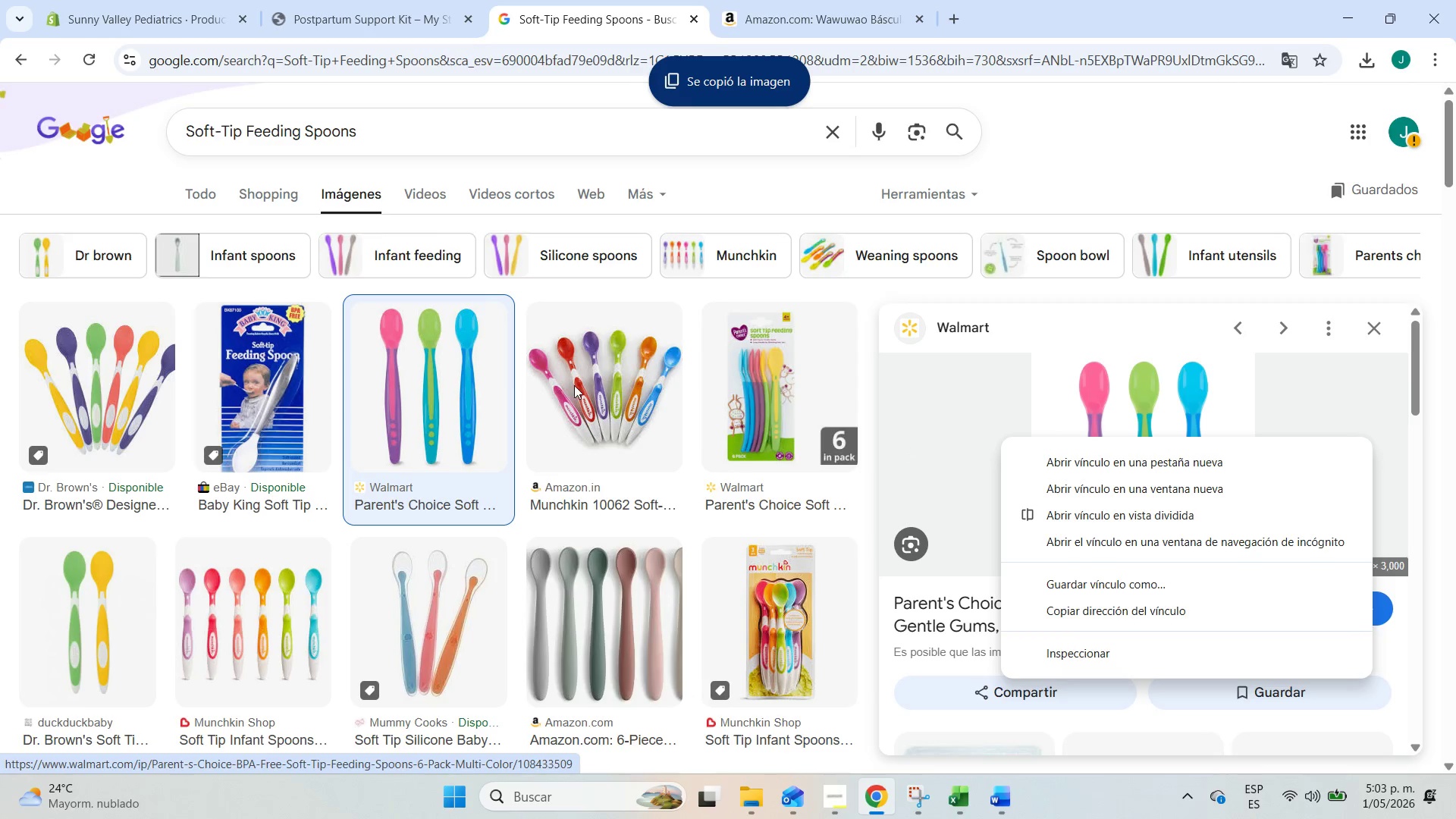 
right_click([441, 401])
 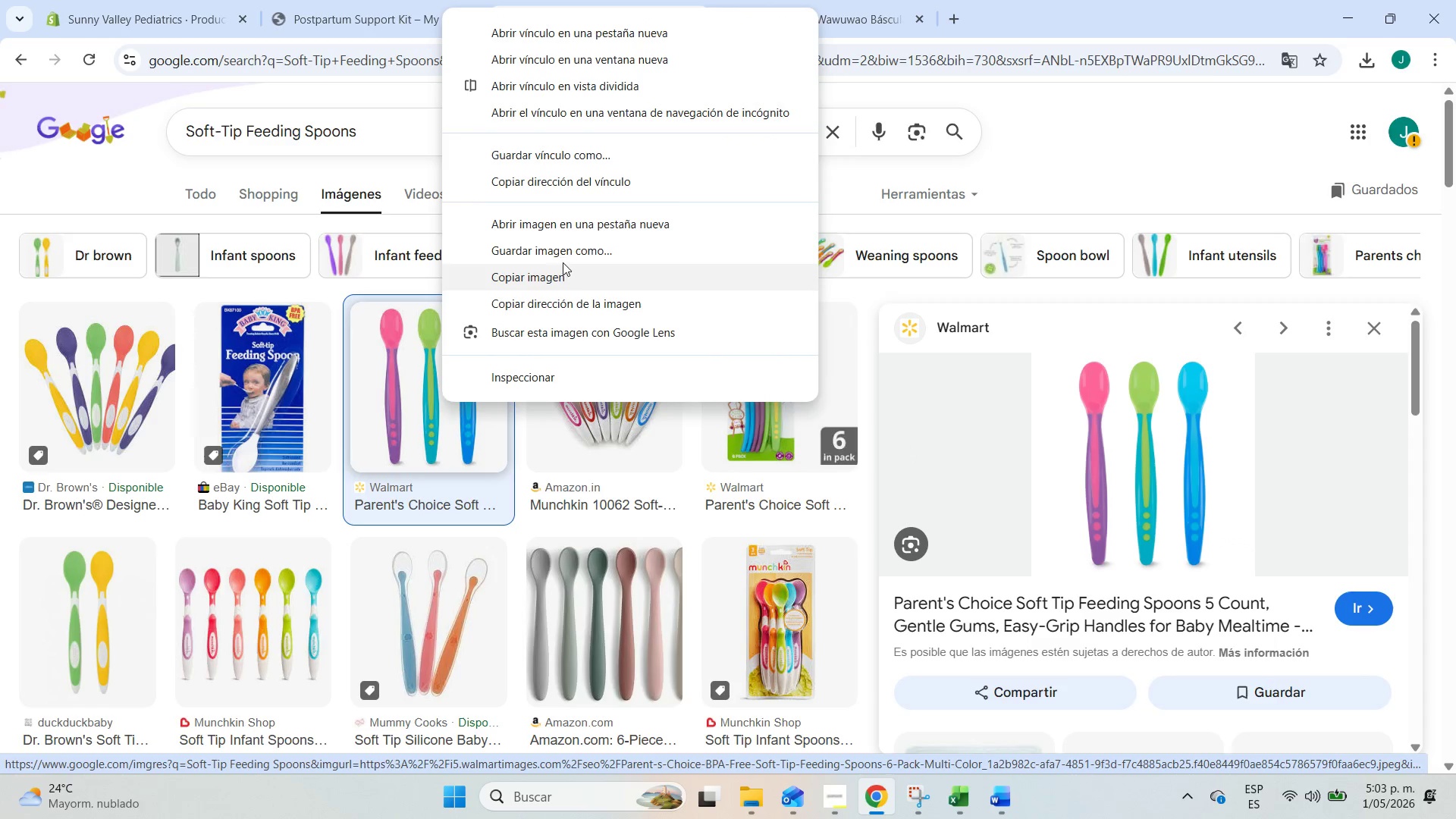 
left_click([581, 246])
 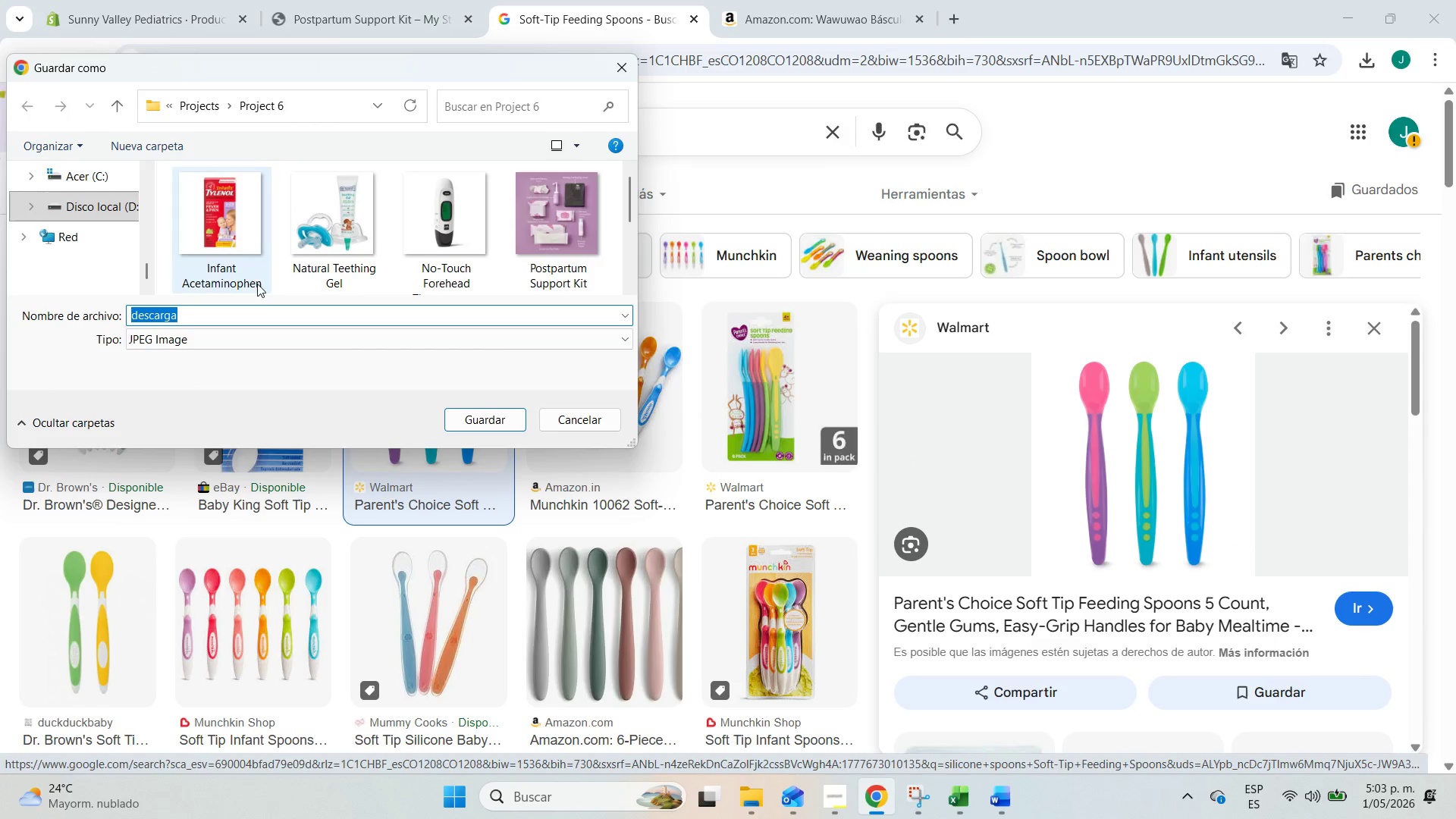 
double_click([214, 314])
 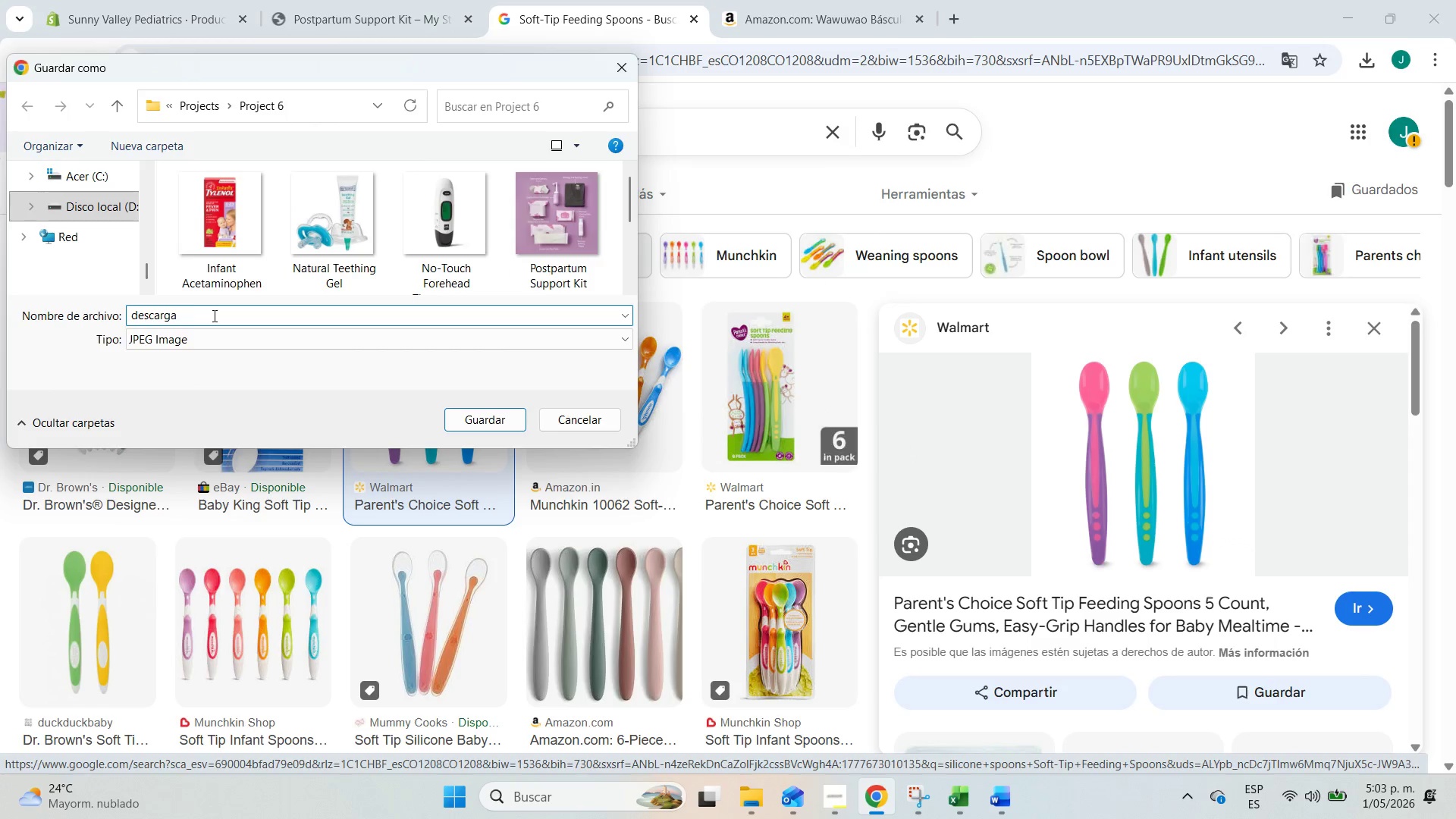 
left_click_drag(start_coordinate=[213, 315], to_coordinate=[28, 315])
 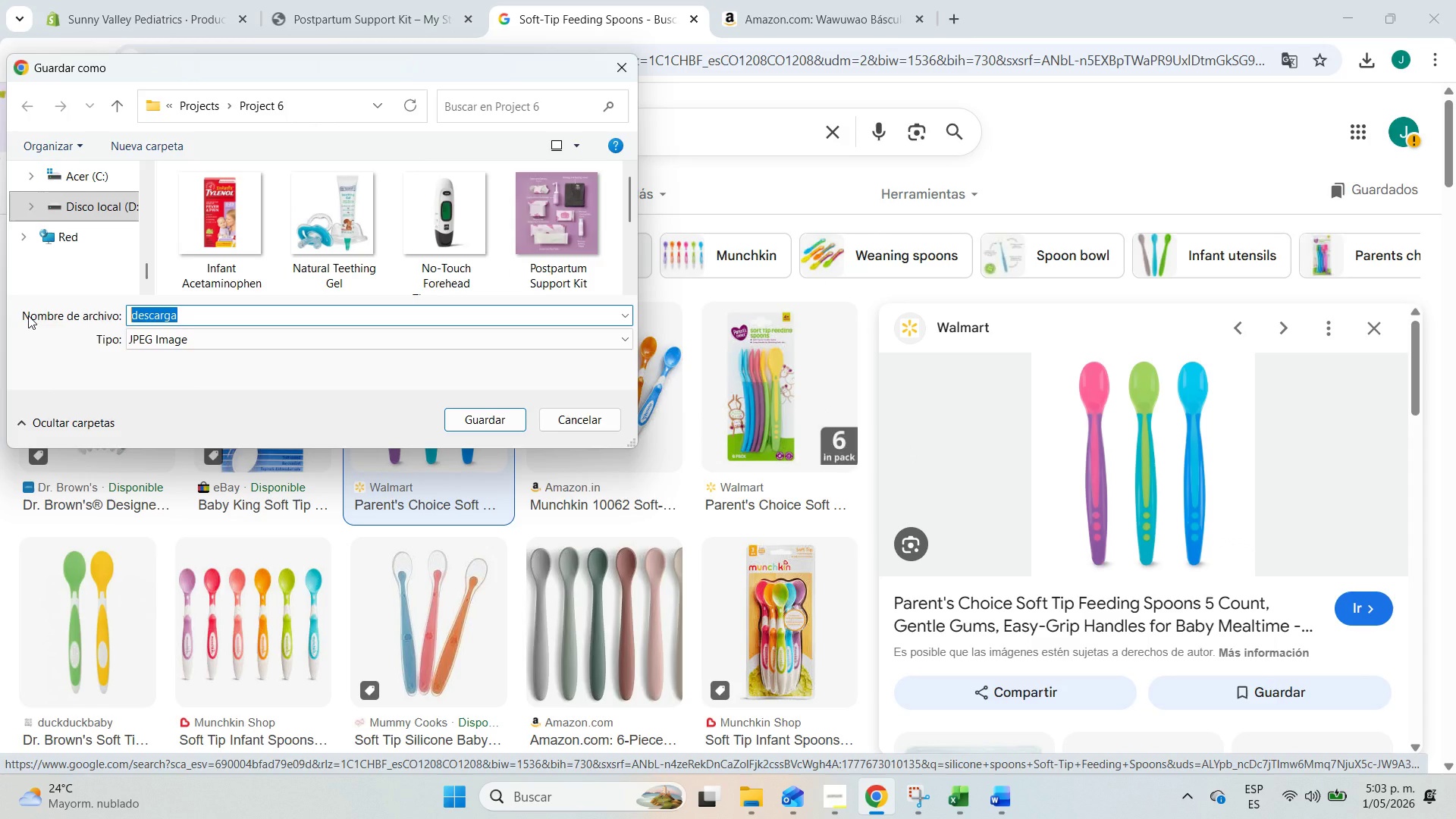 
key(Control+V)
 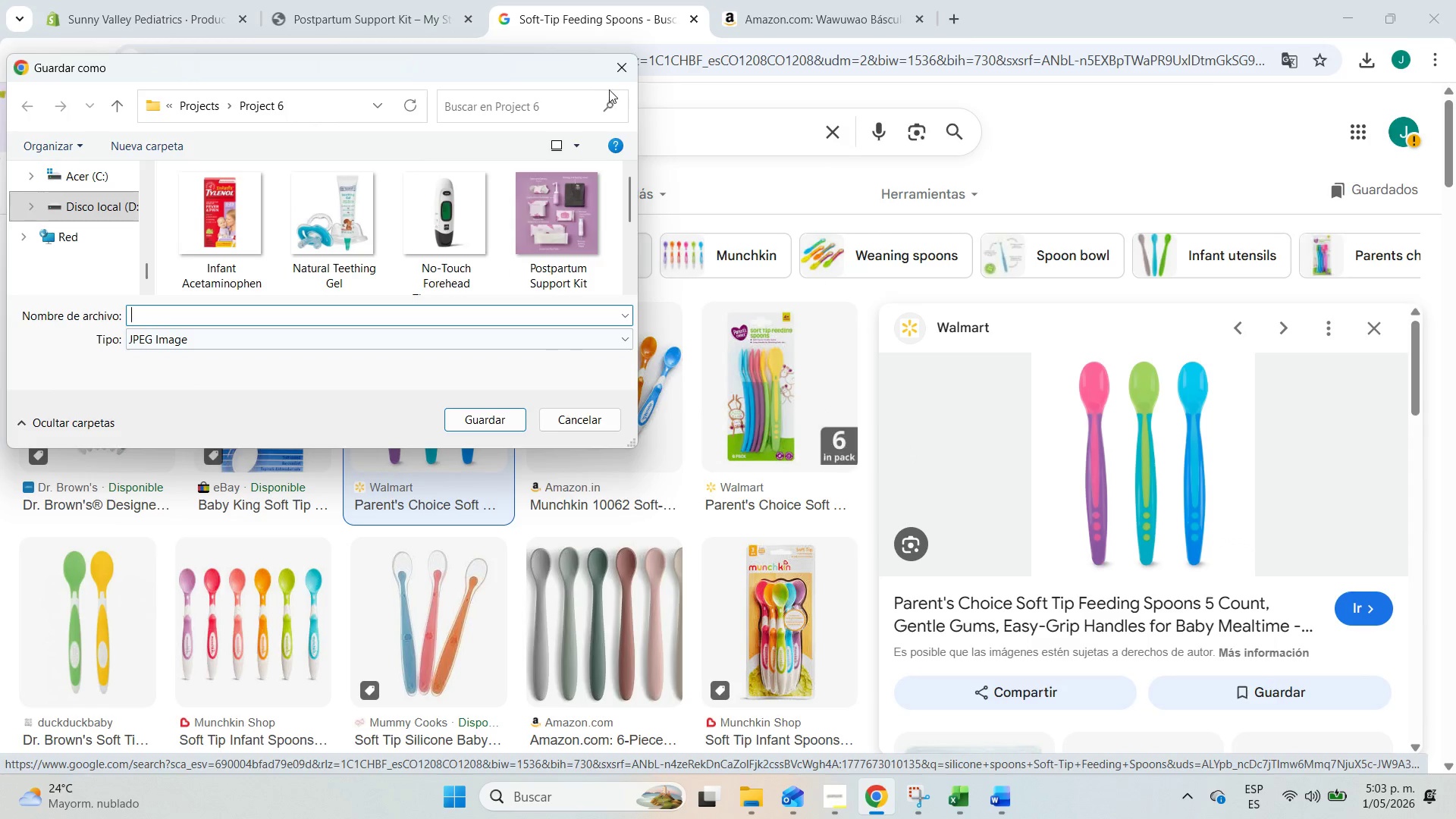 
left_click([613, 67])
 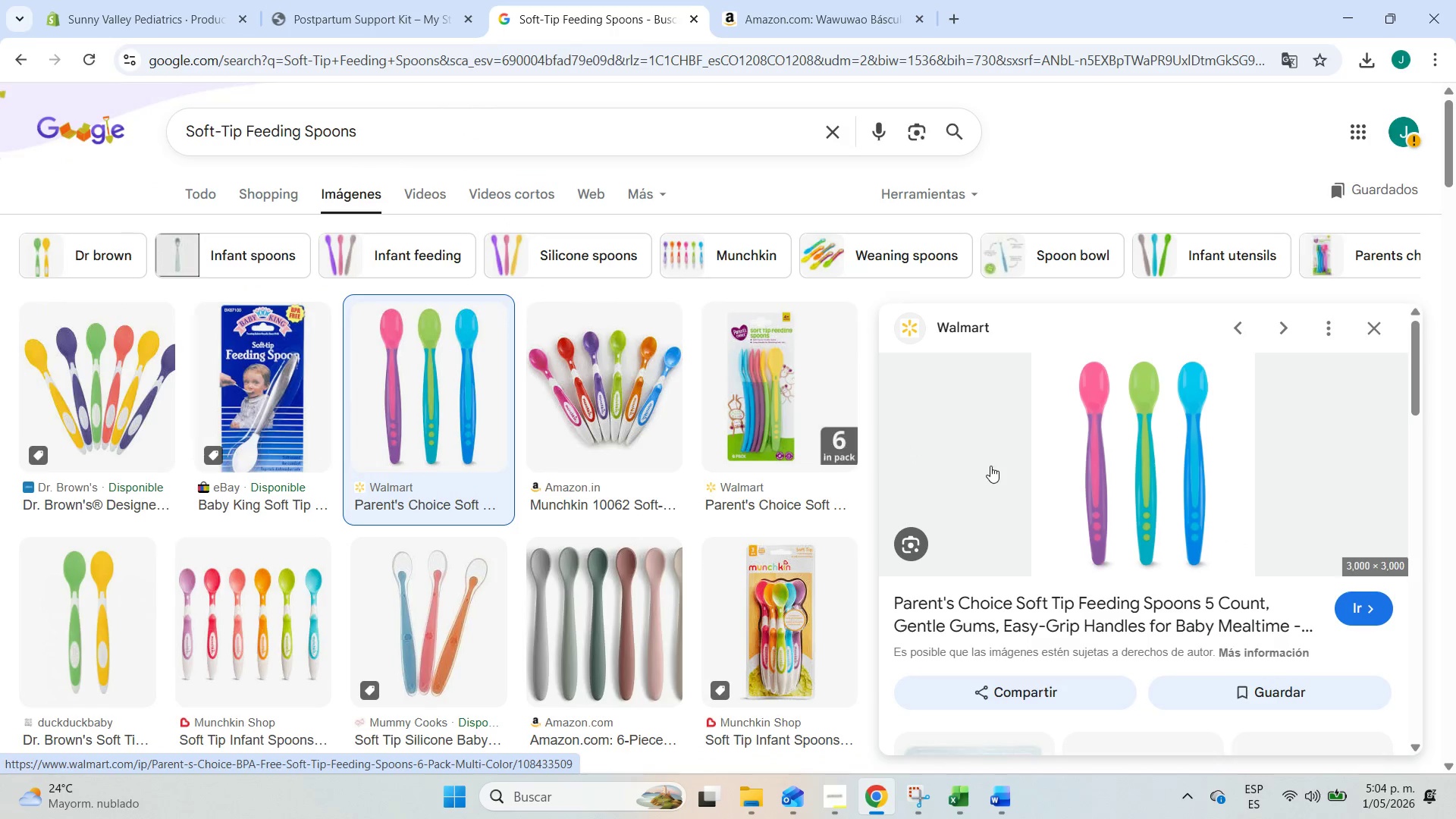 
right_click([993, 434])
 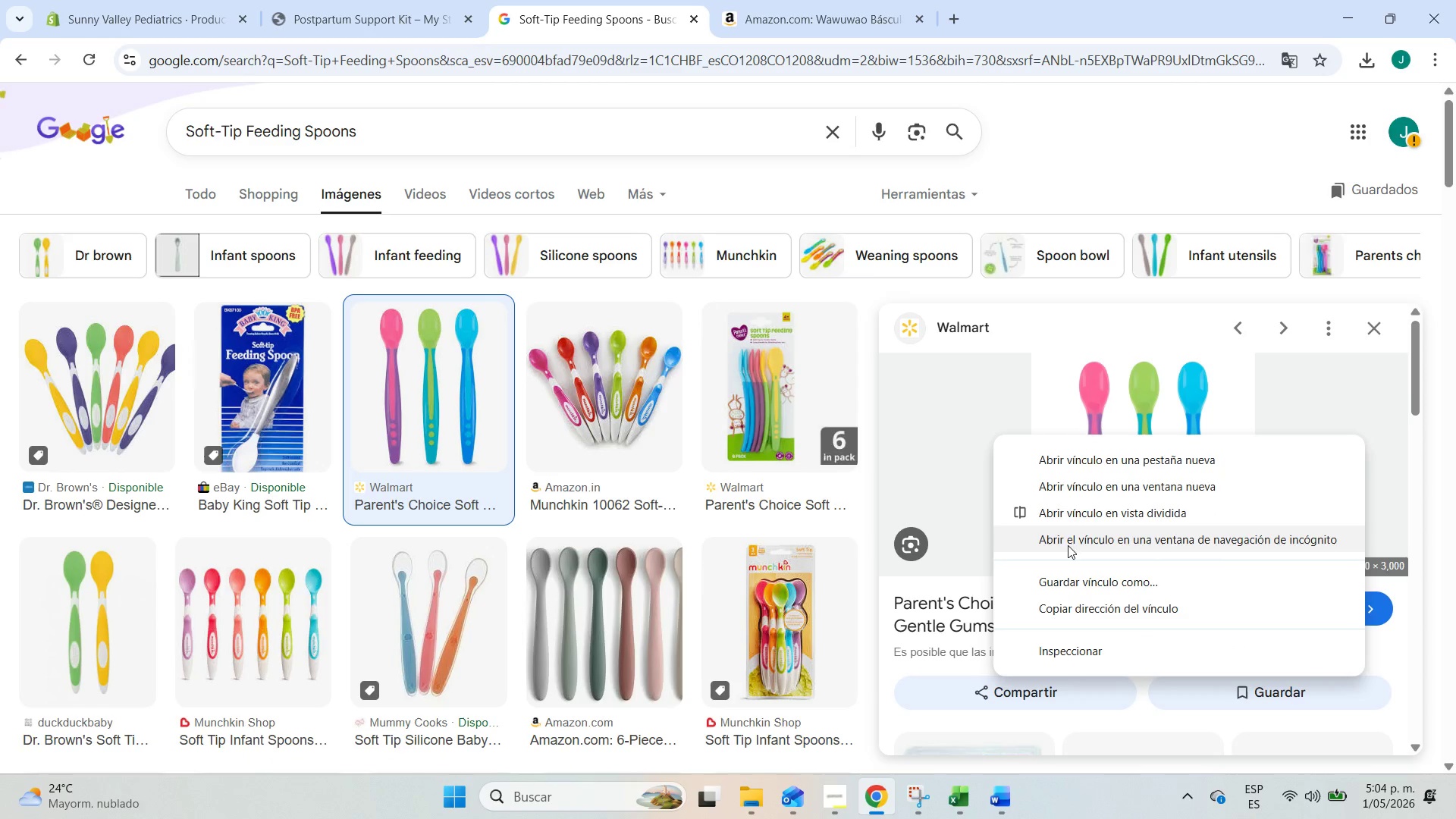 
right_click([940, 432])
 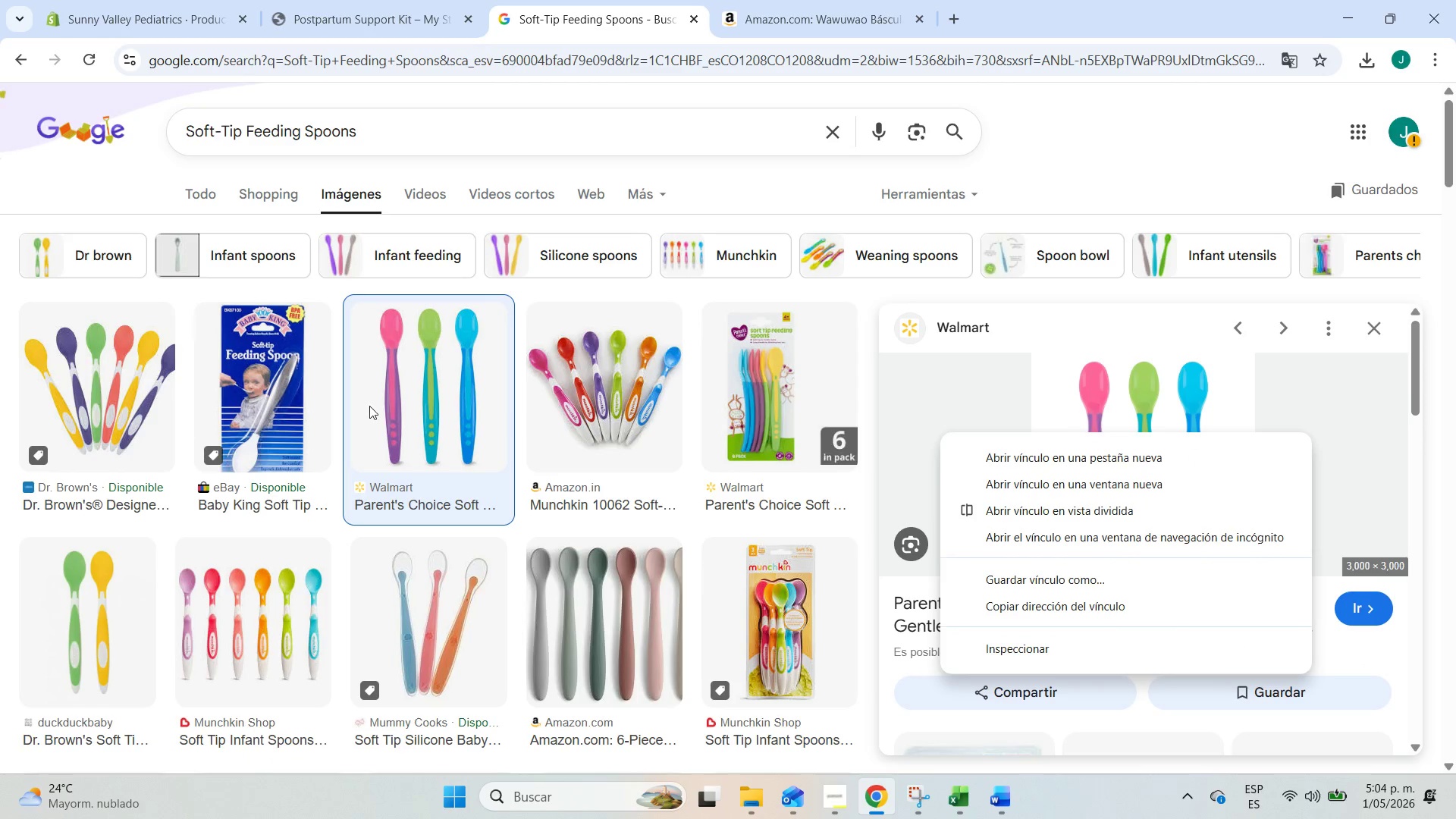 
right_click([416, 383])
 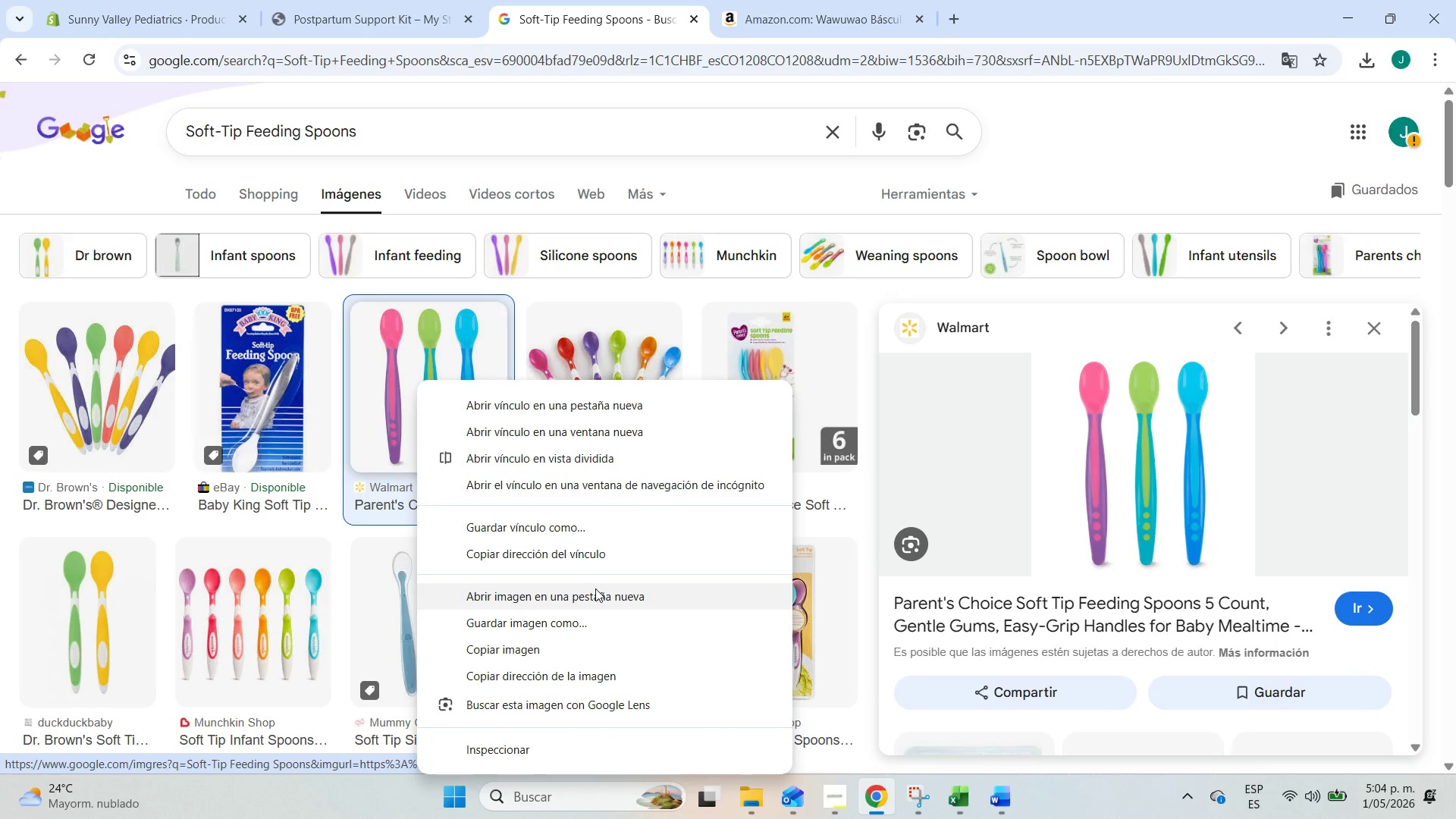 
left_click([579, 632])
 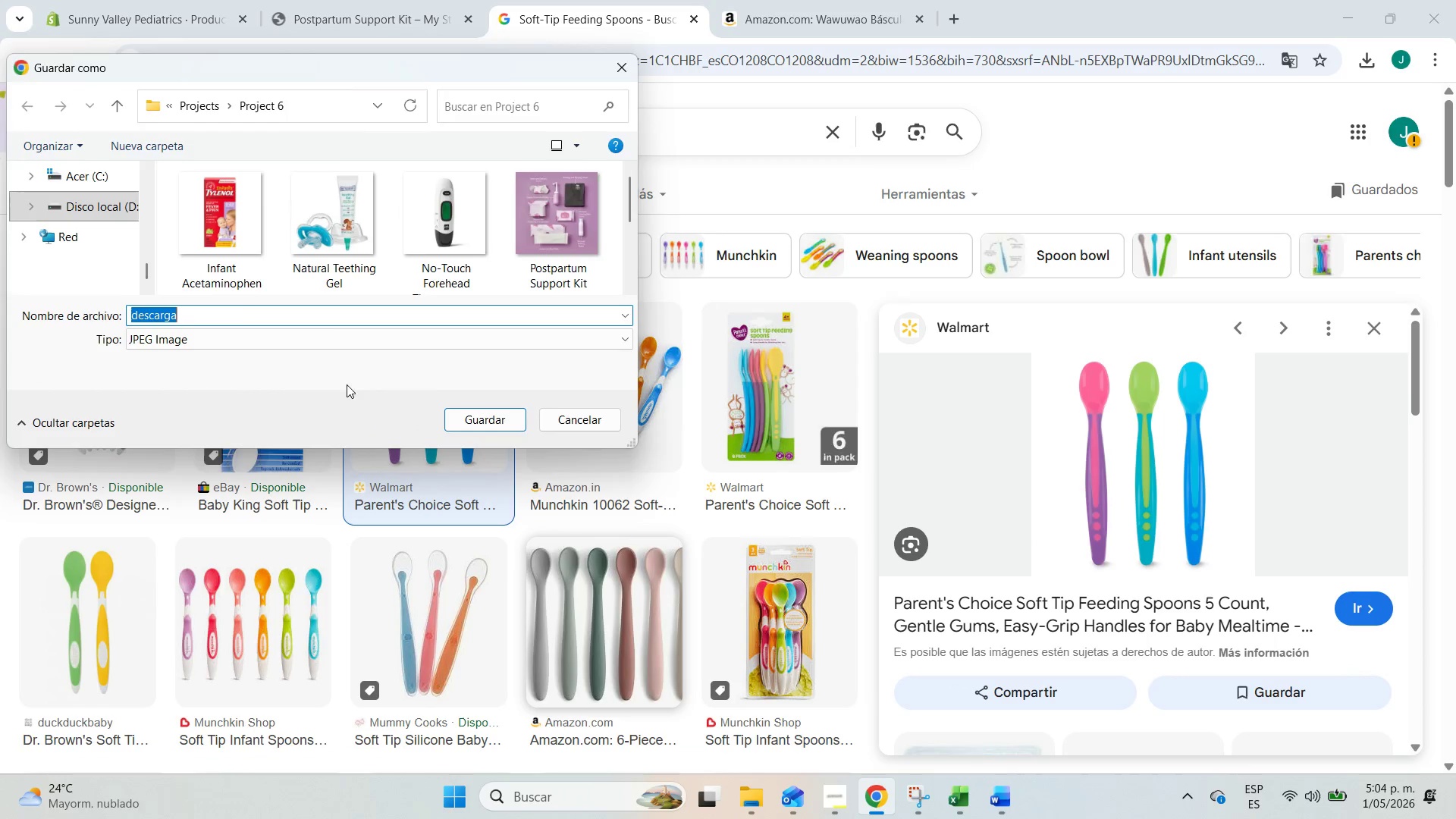 
left_click([241, 313])
 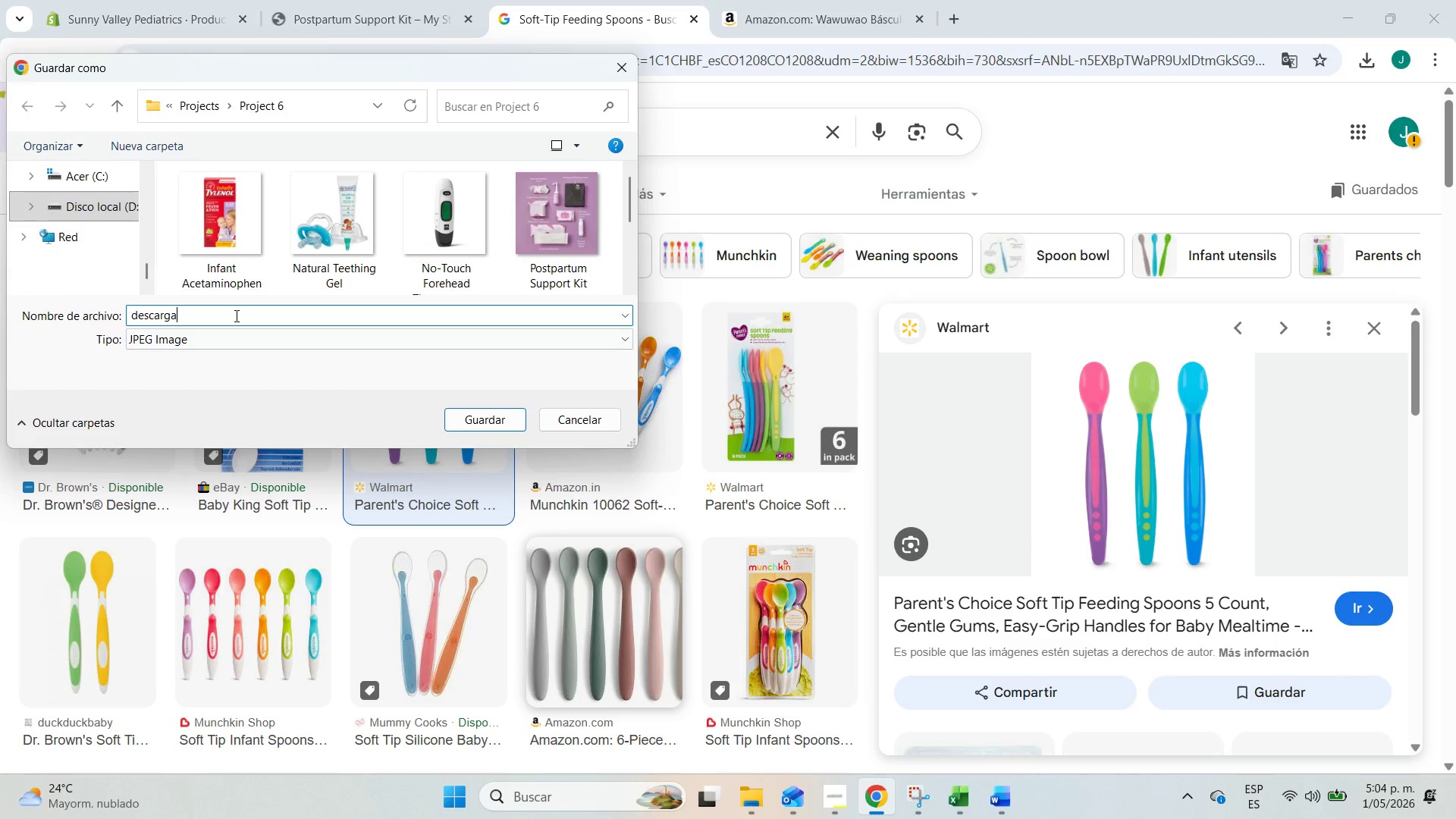 
left_click_drag(start_coordinate=[235, 315], to_coordinate=[24, 286])
 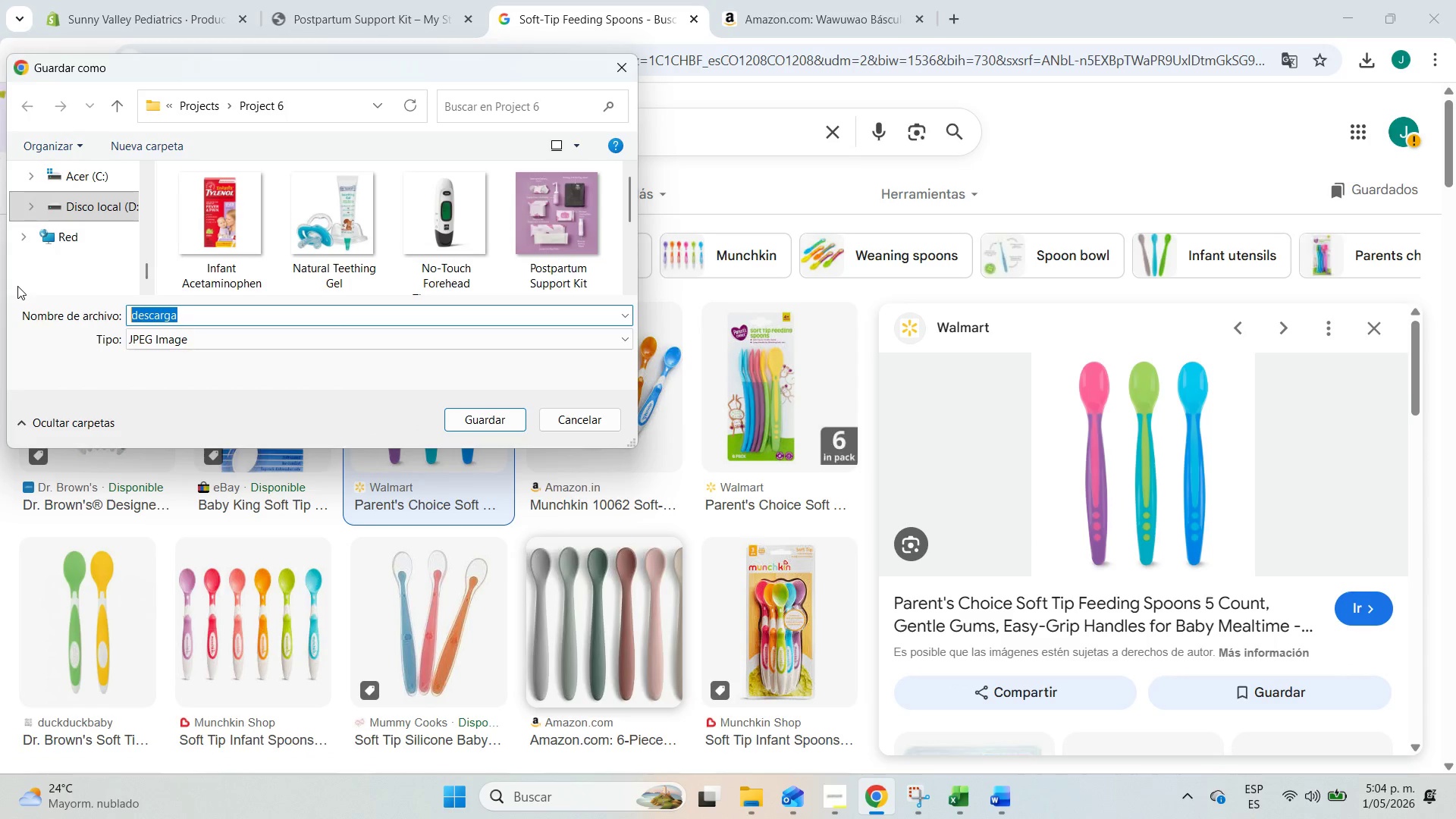 
key(Control+V)
 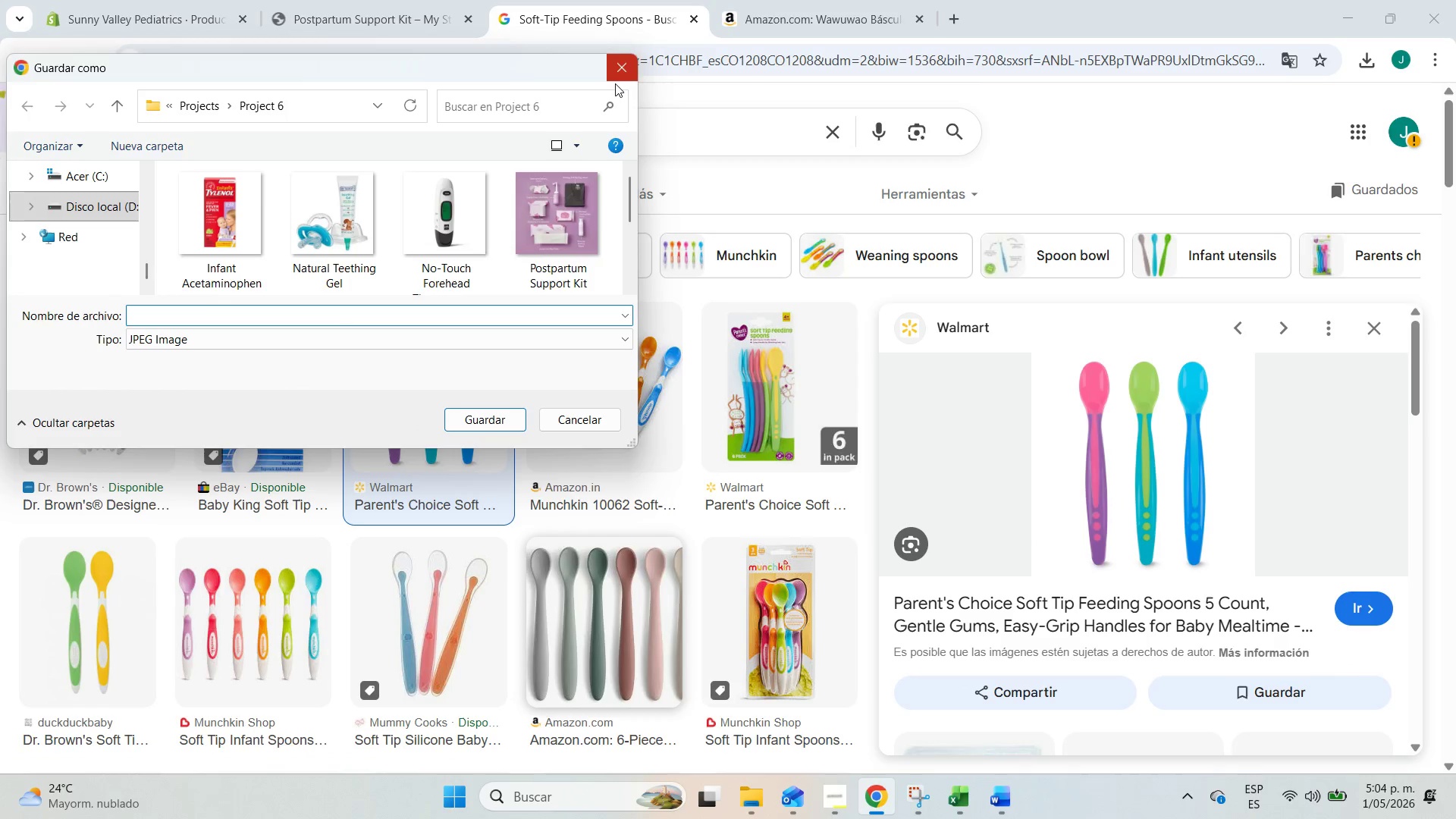 
double_click([621, 77])
 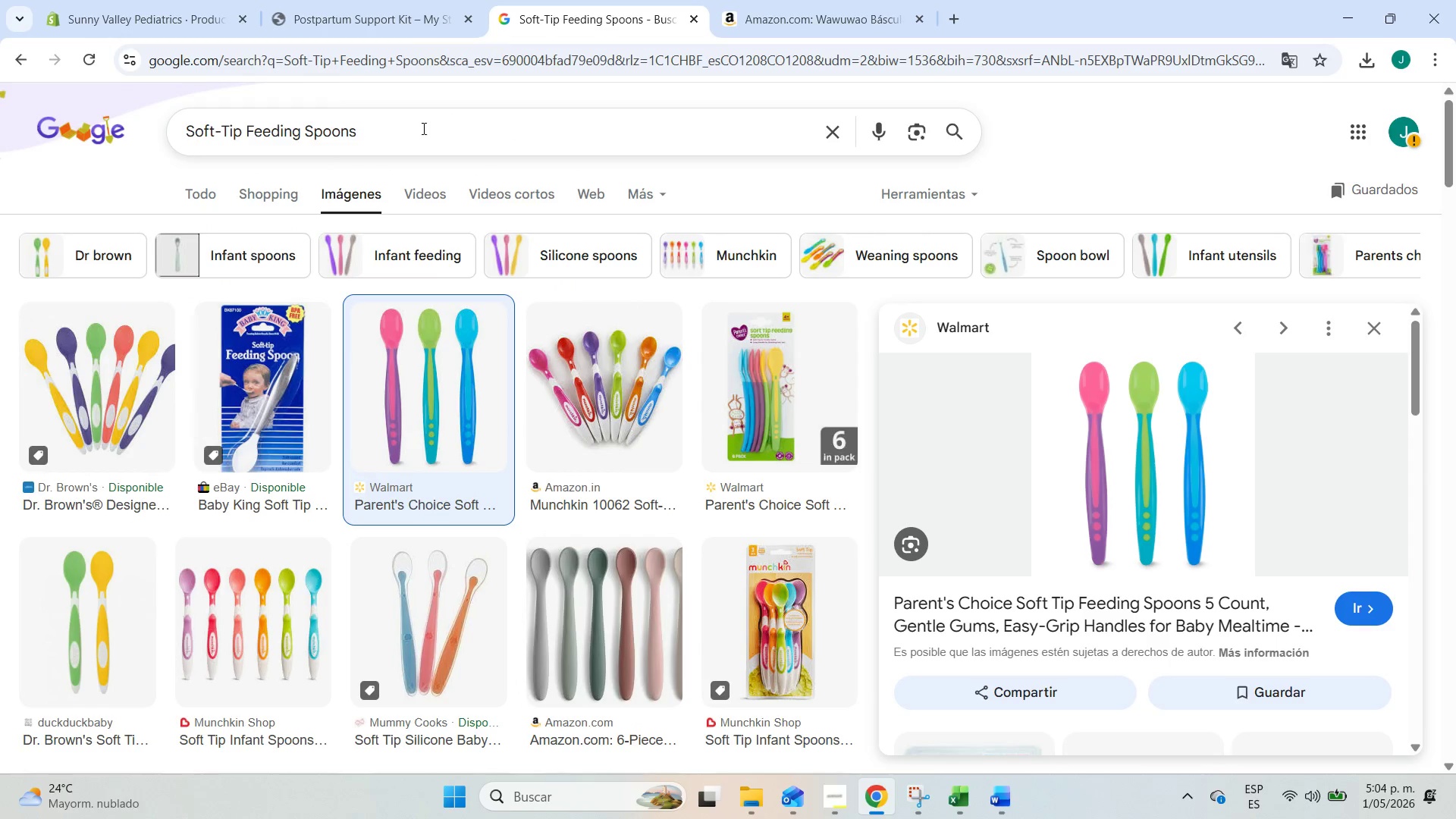 
left_click_drag(start_coordinate=[402, 133], to_coordinate=[0, 97])
 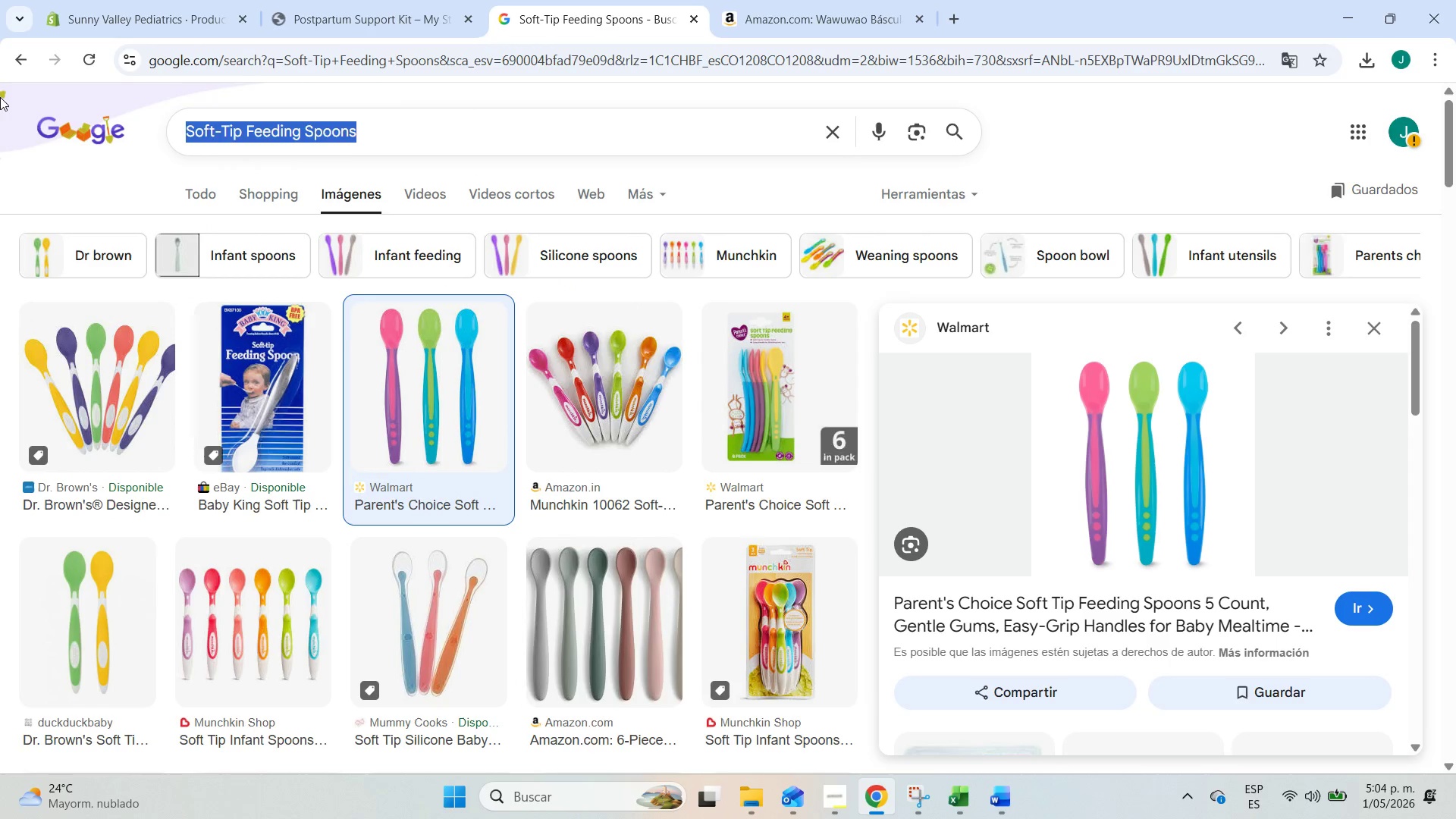 
key(Control+C)
 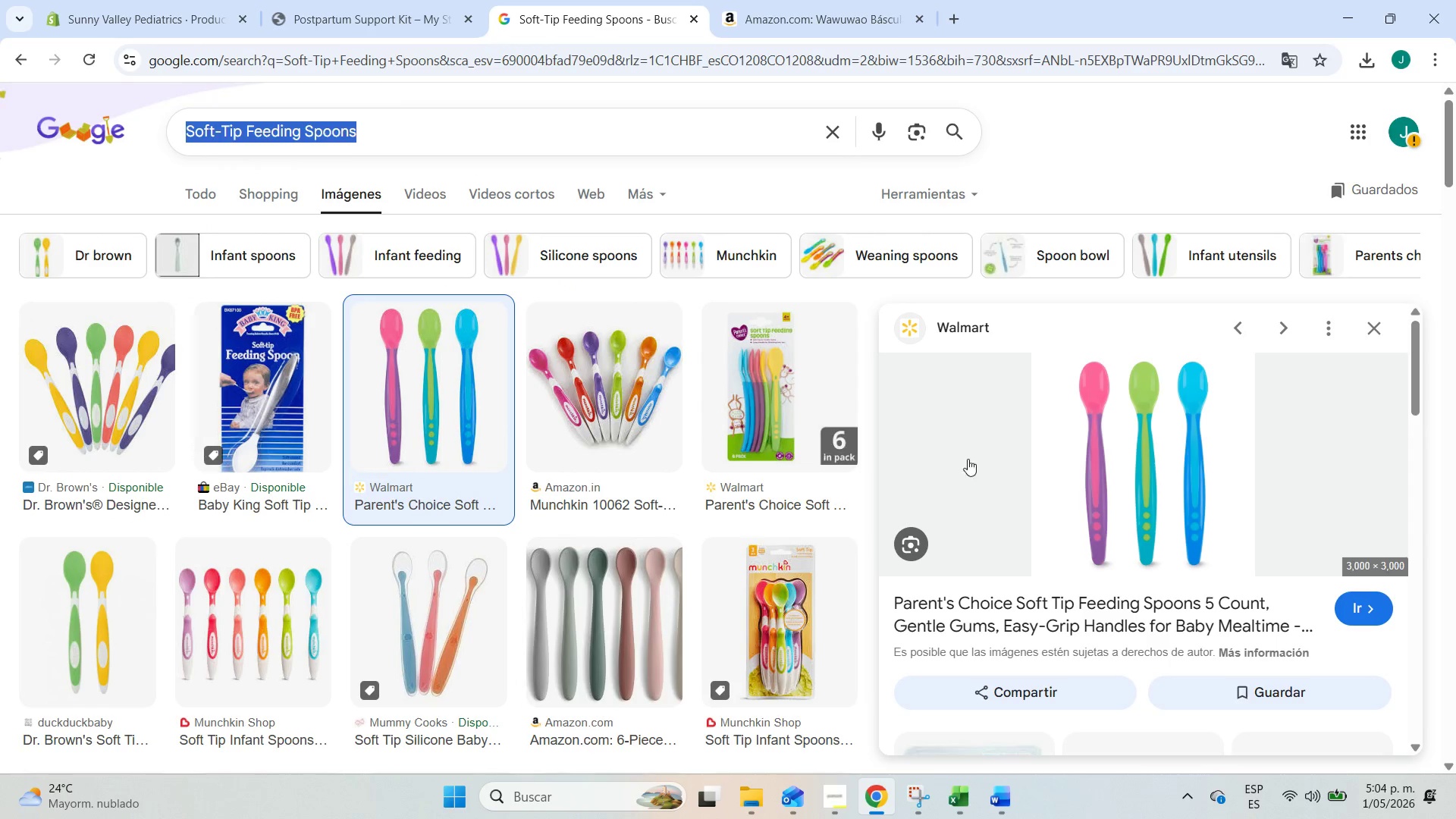 
right_click([975, 467])
 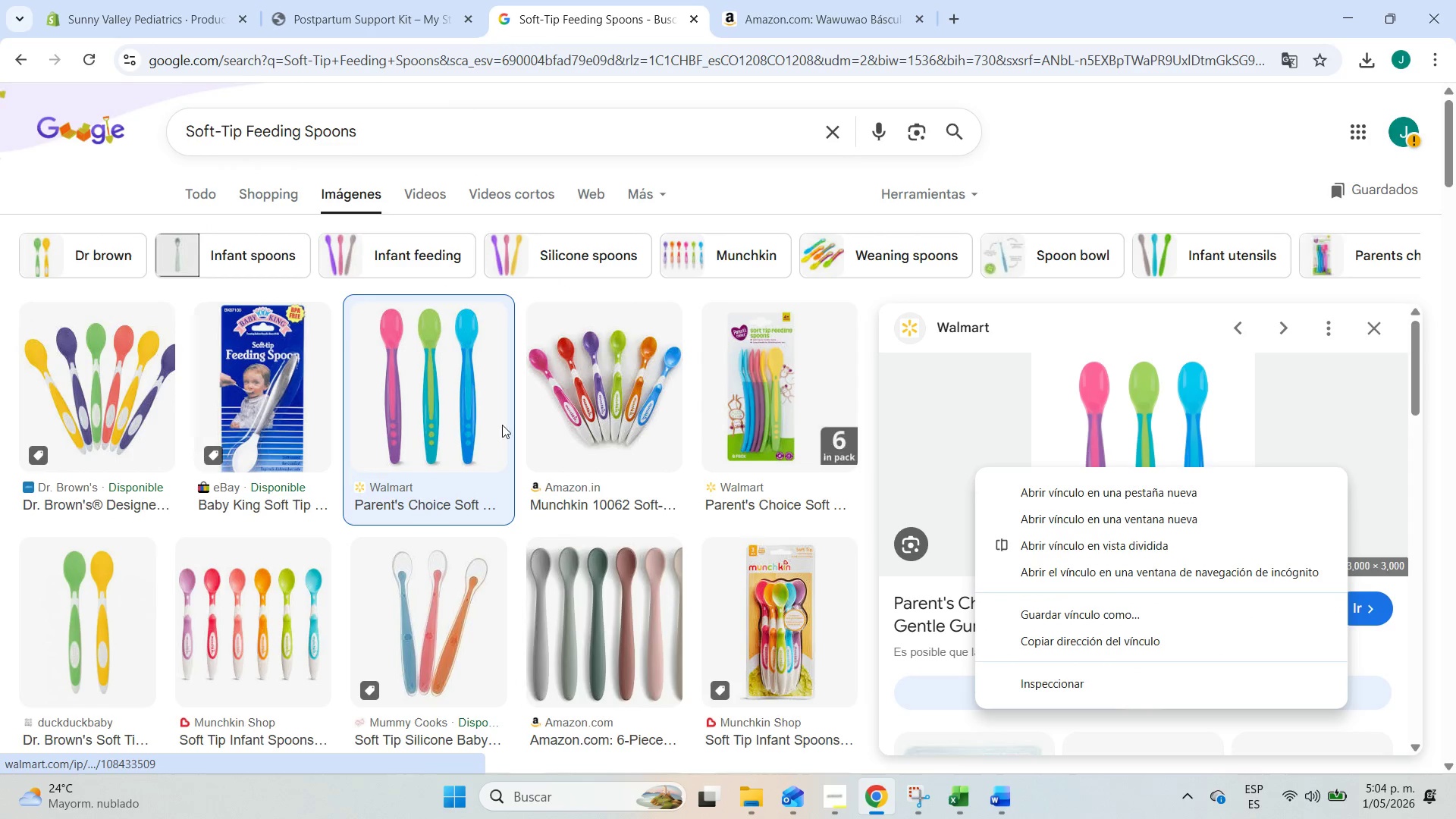 
right_click([431, 414])
 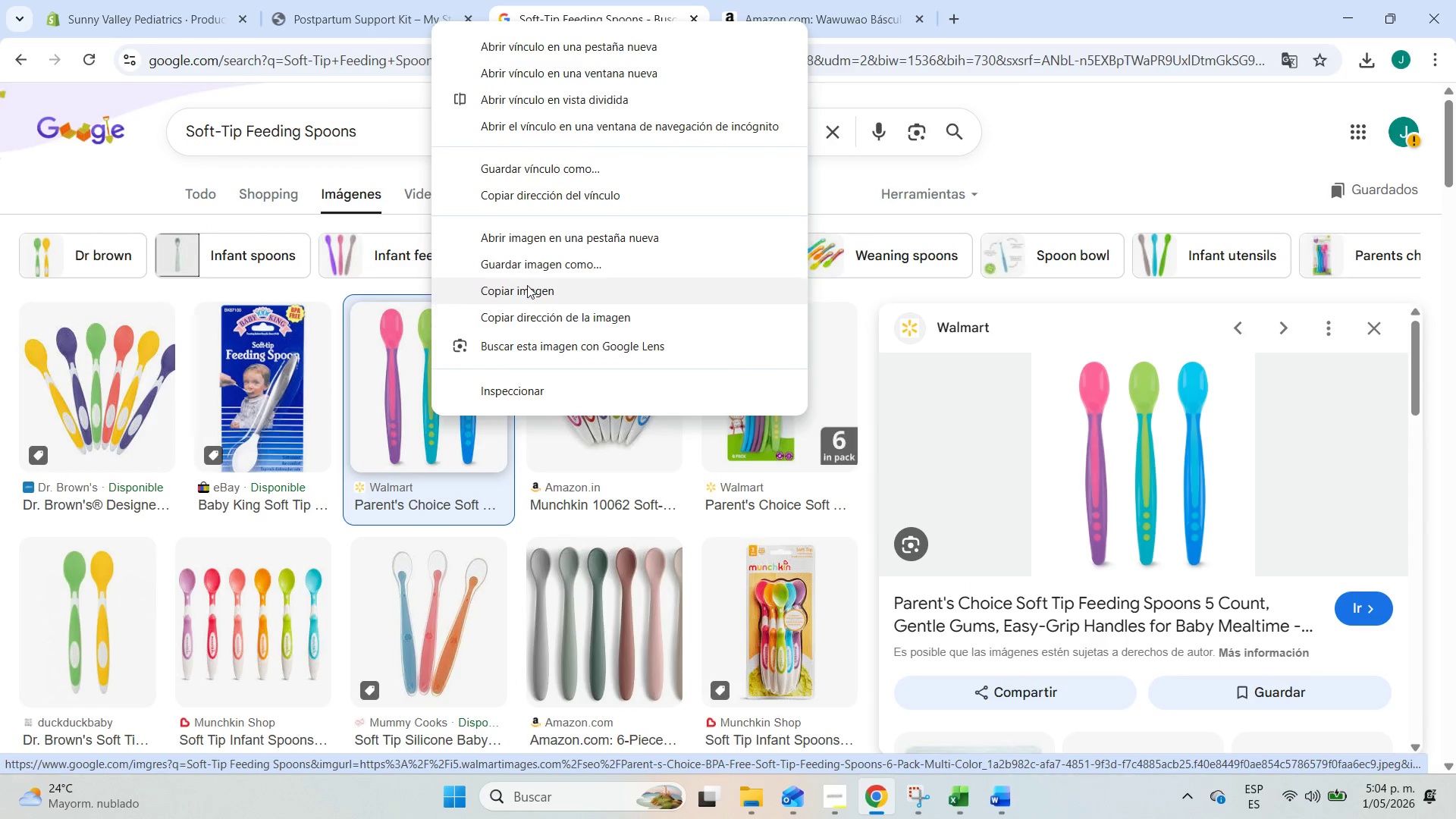 
left_click([537, 268])
 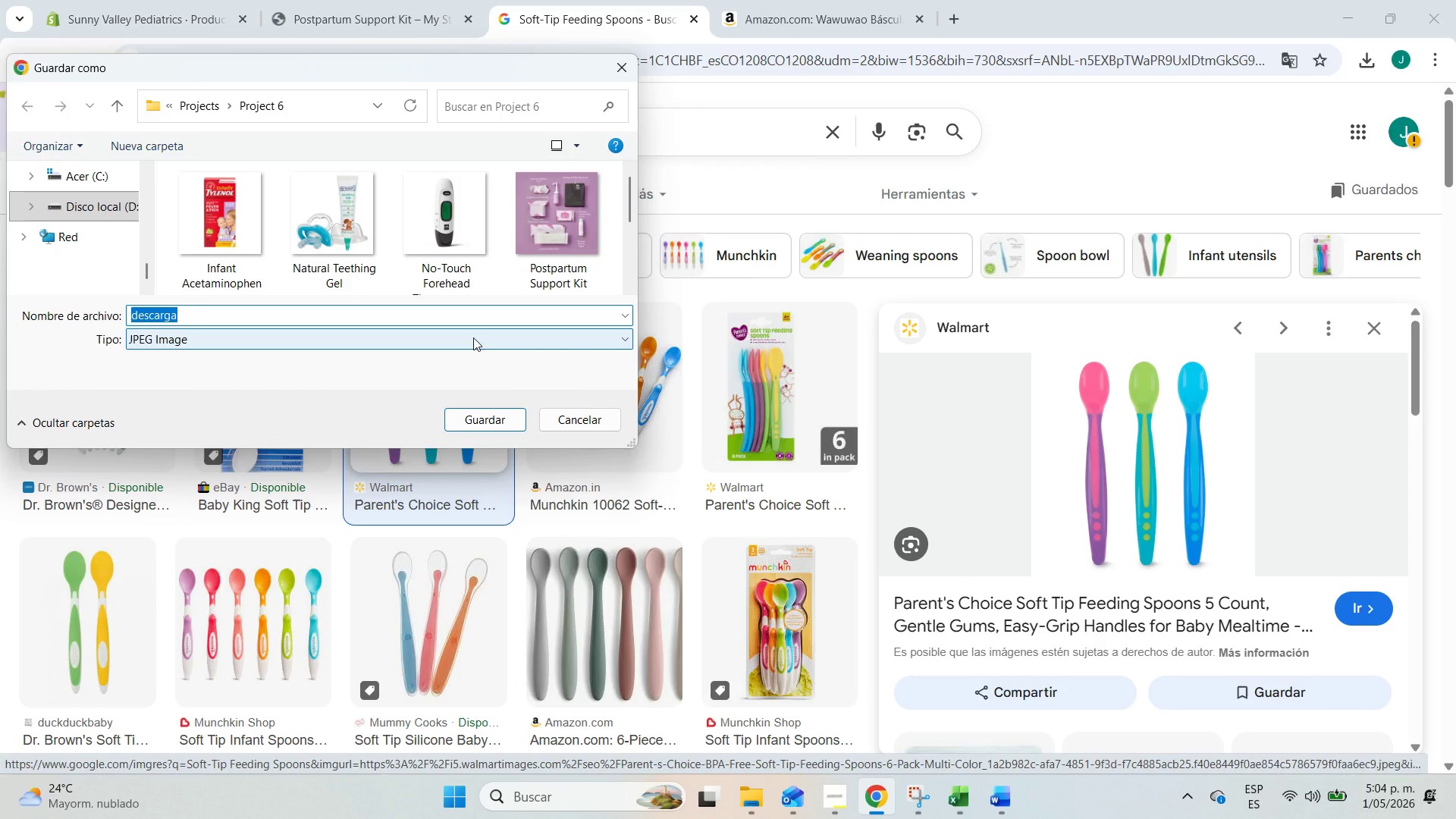 
key(Backspace)
 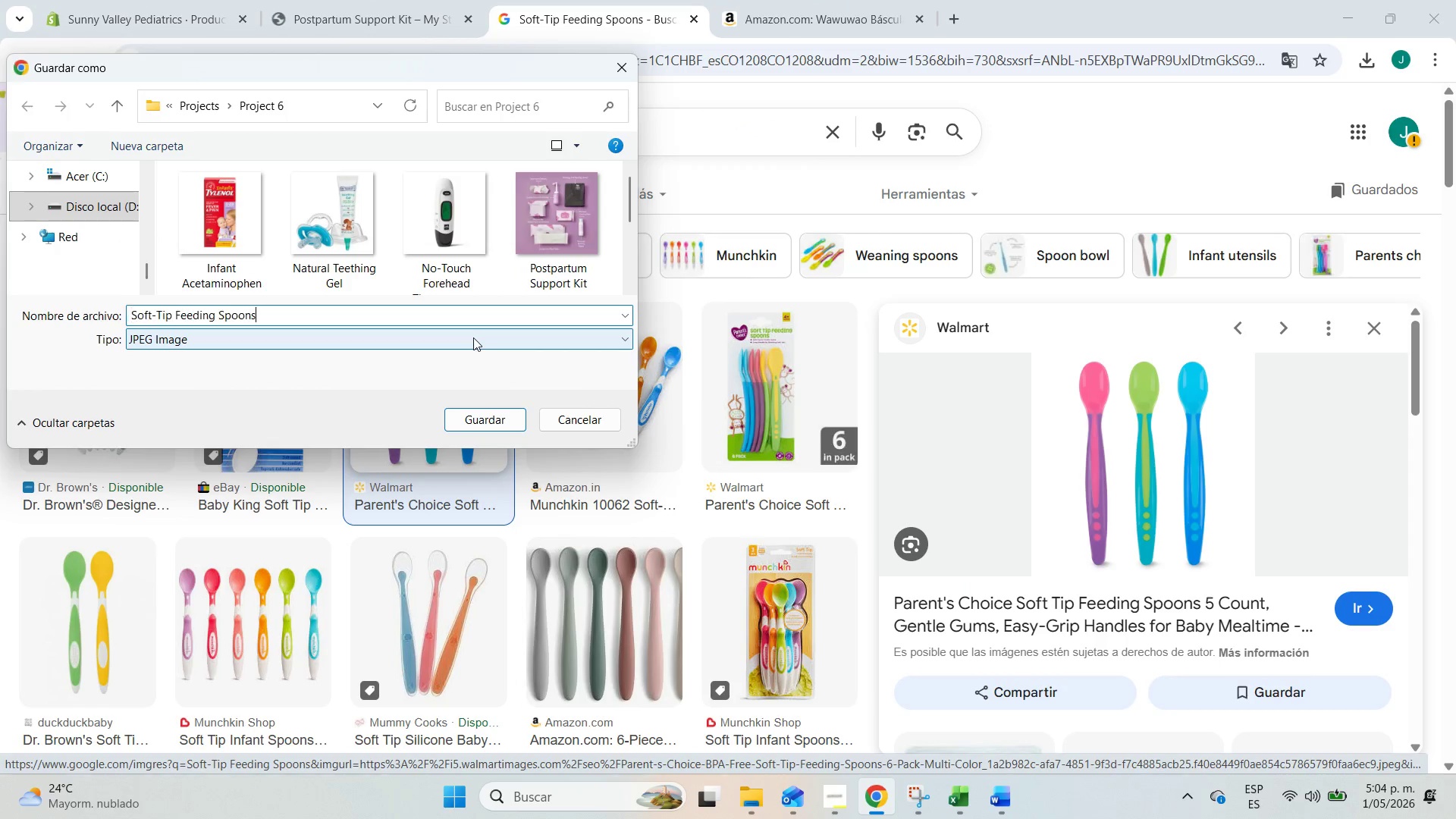 
key(Control+ControlLeft)
 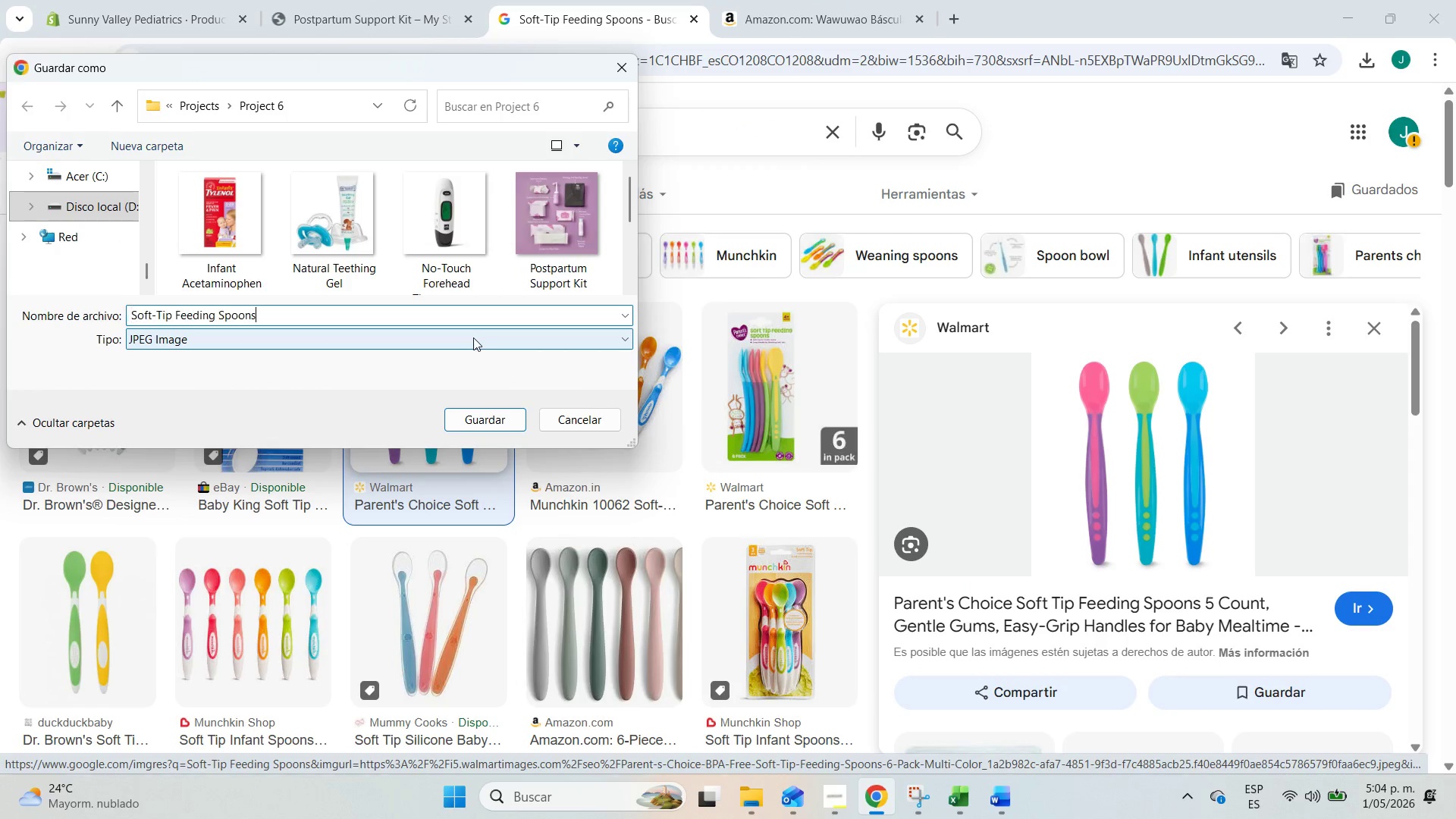 
key(Control+V)
 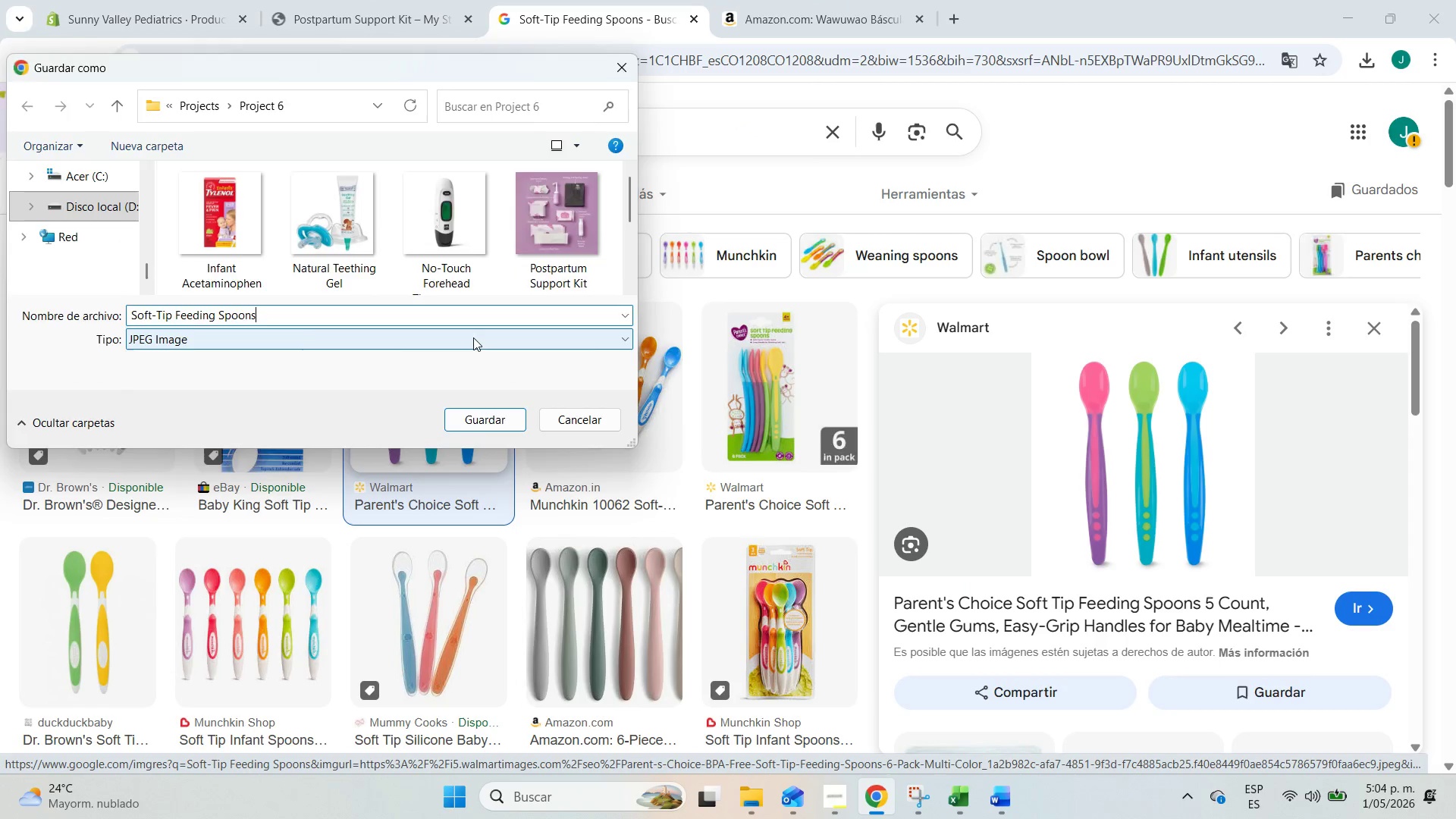 
key(Enter)
 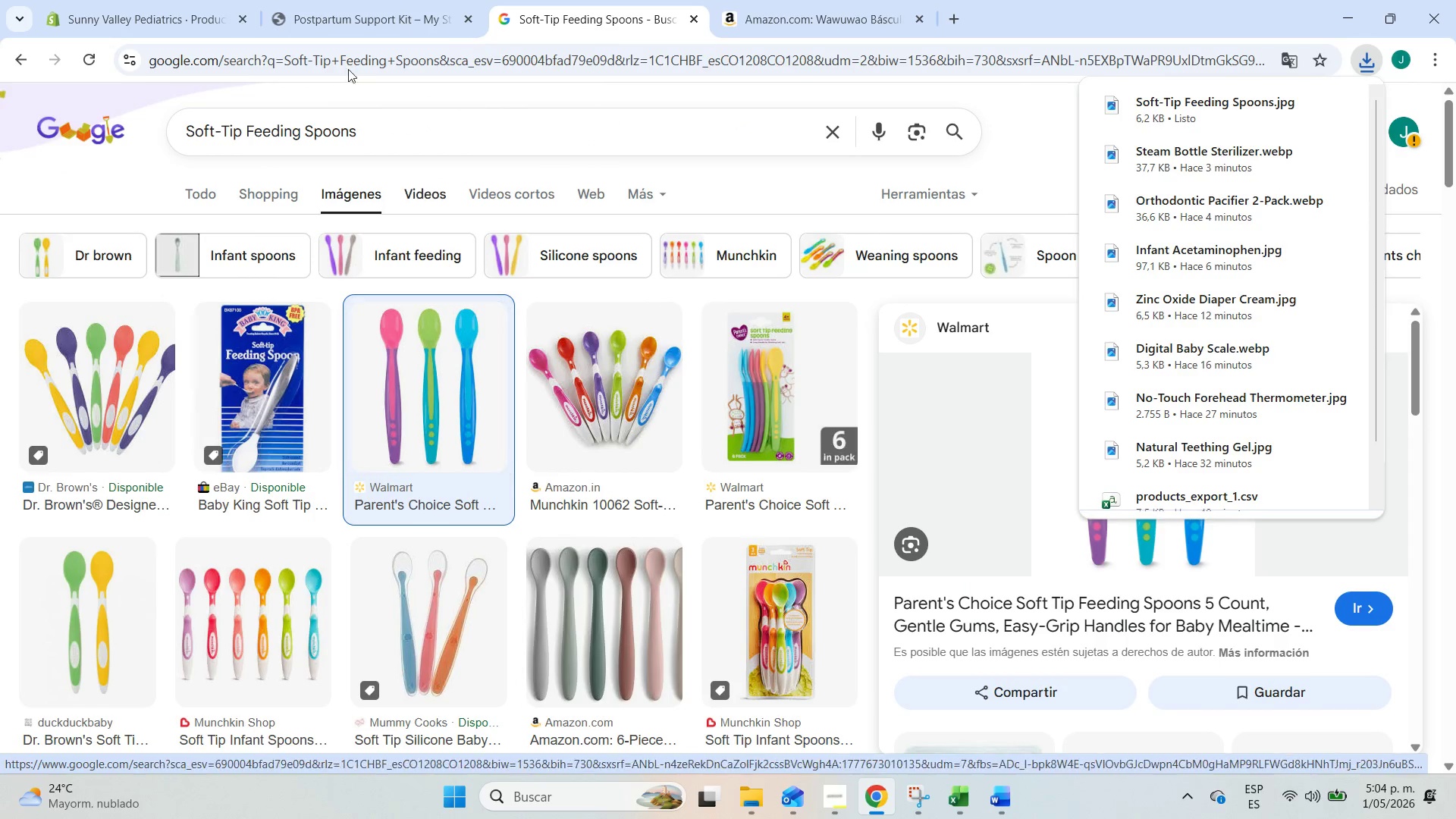 
left_click([97, 0])
 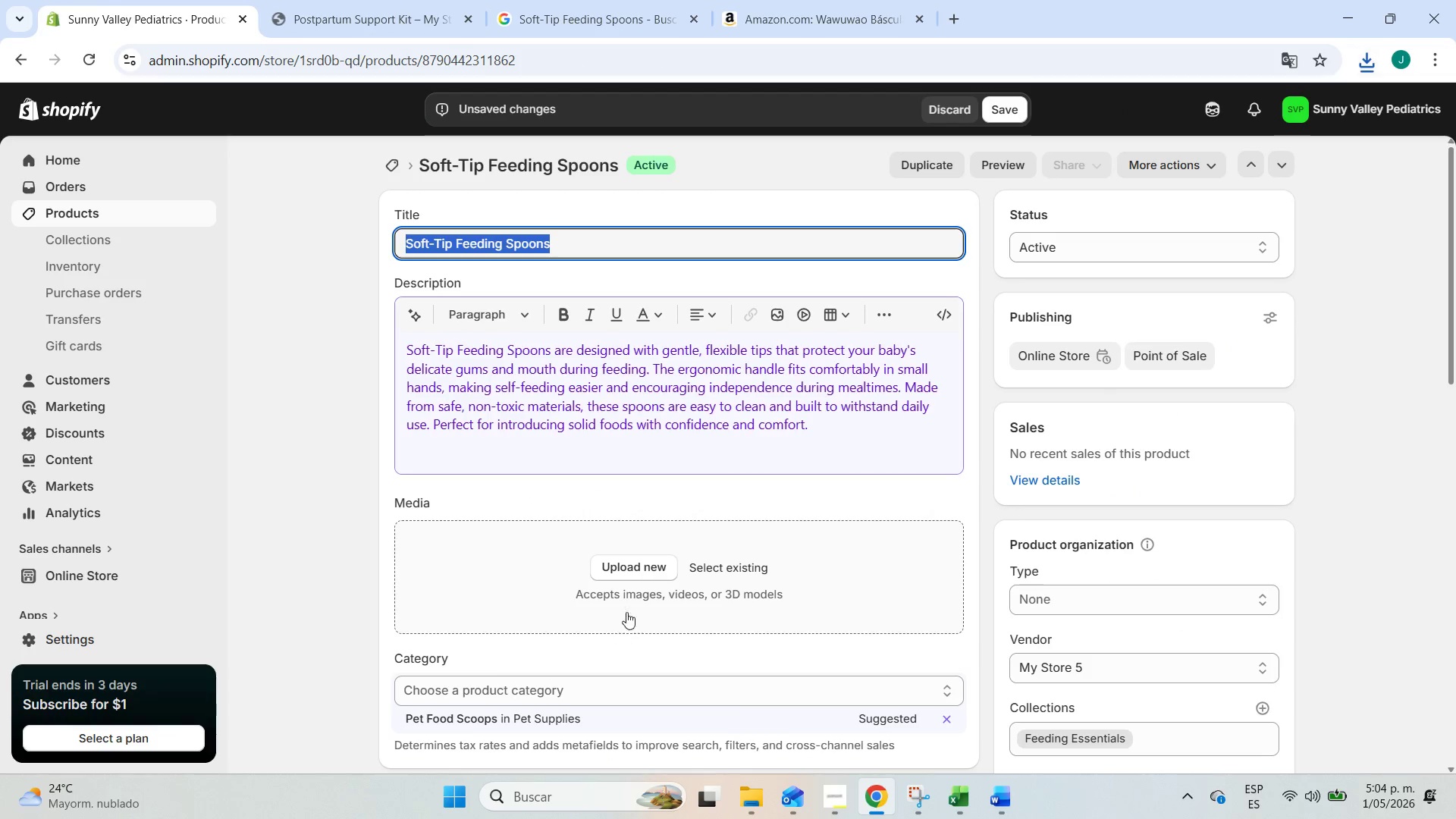 
left_click([626, 568])
 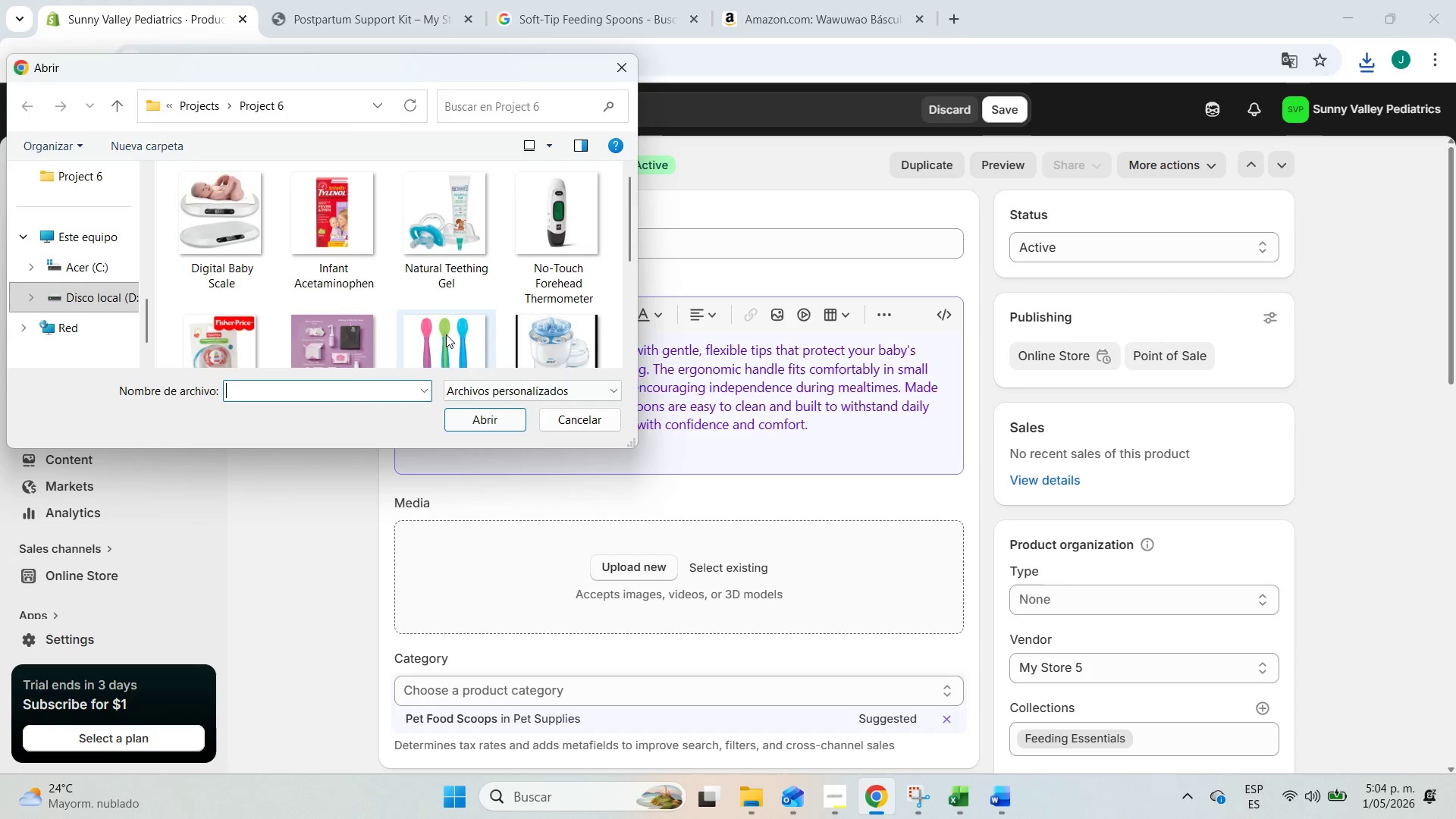 
scroll: coordinate [436, 317], scroll_direction: down, amount: 3.0
 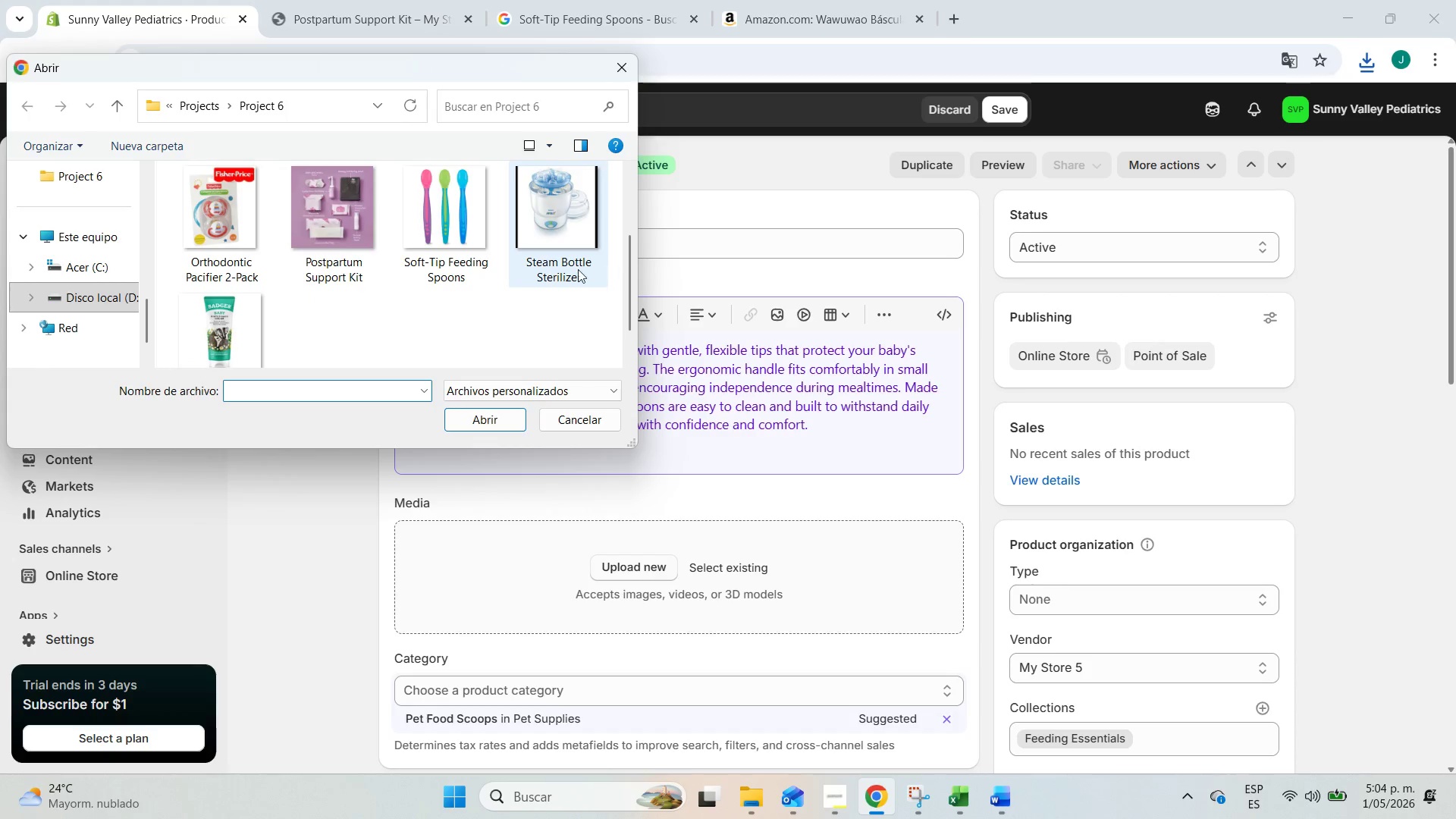 
left_click([486, 227])
 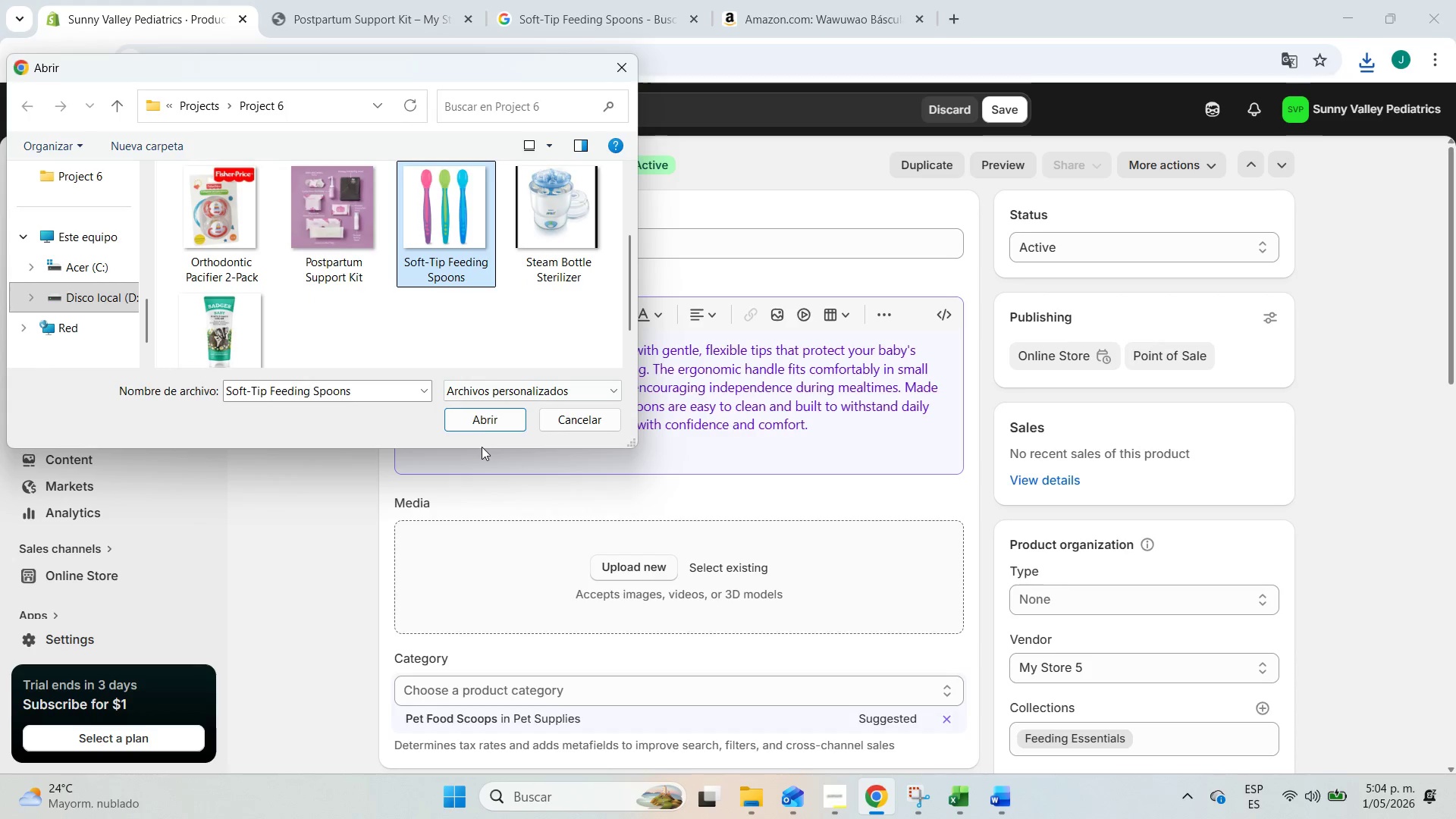 
left_click([486, 426])
 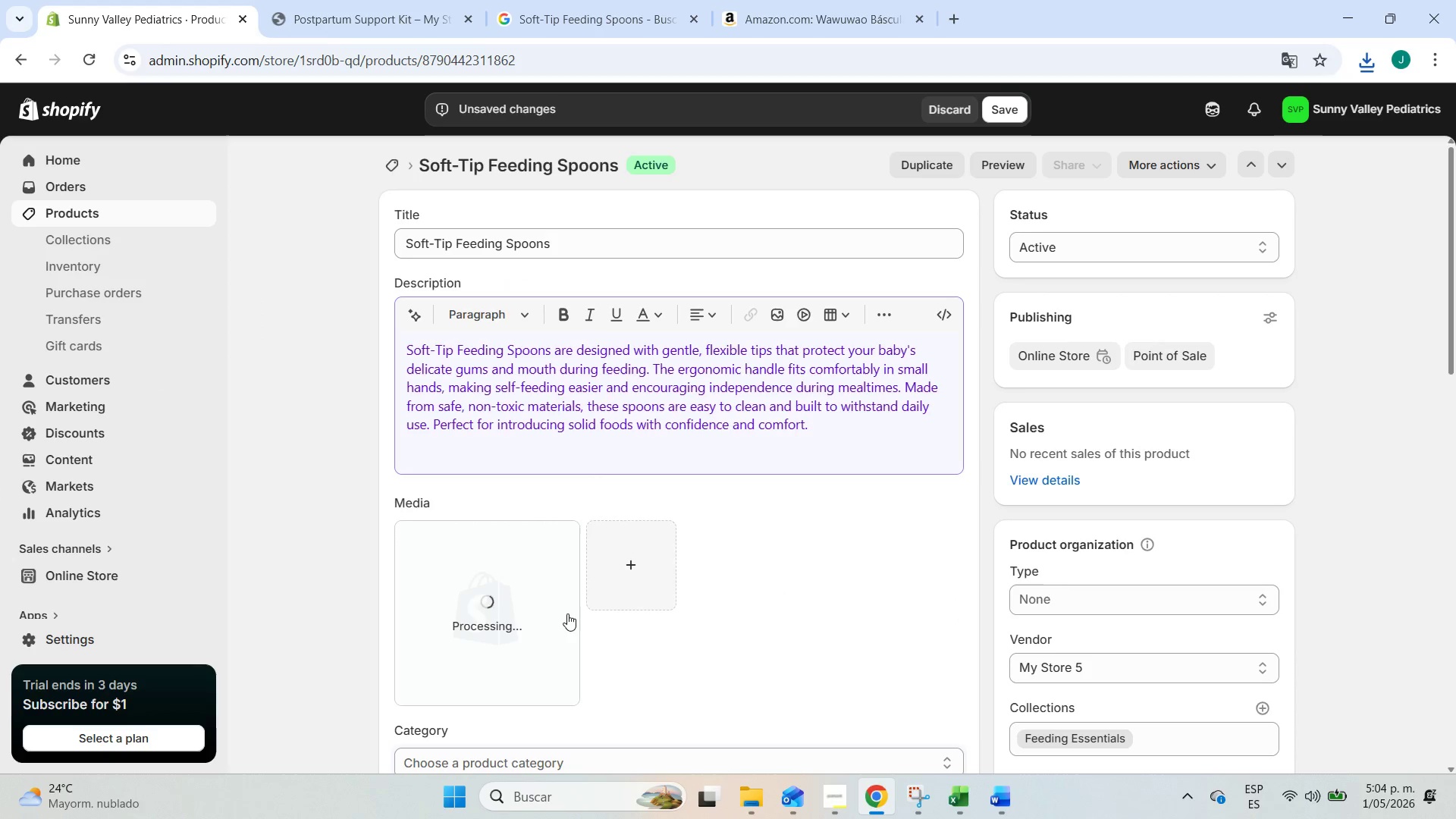 
wait(5.17)
 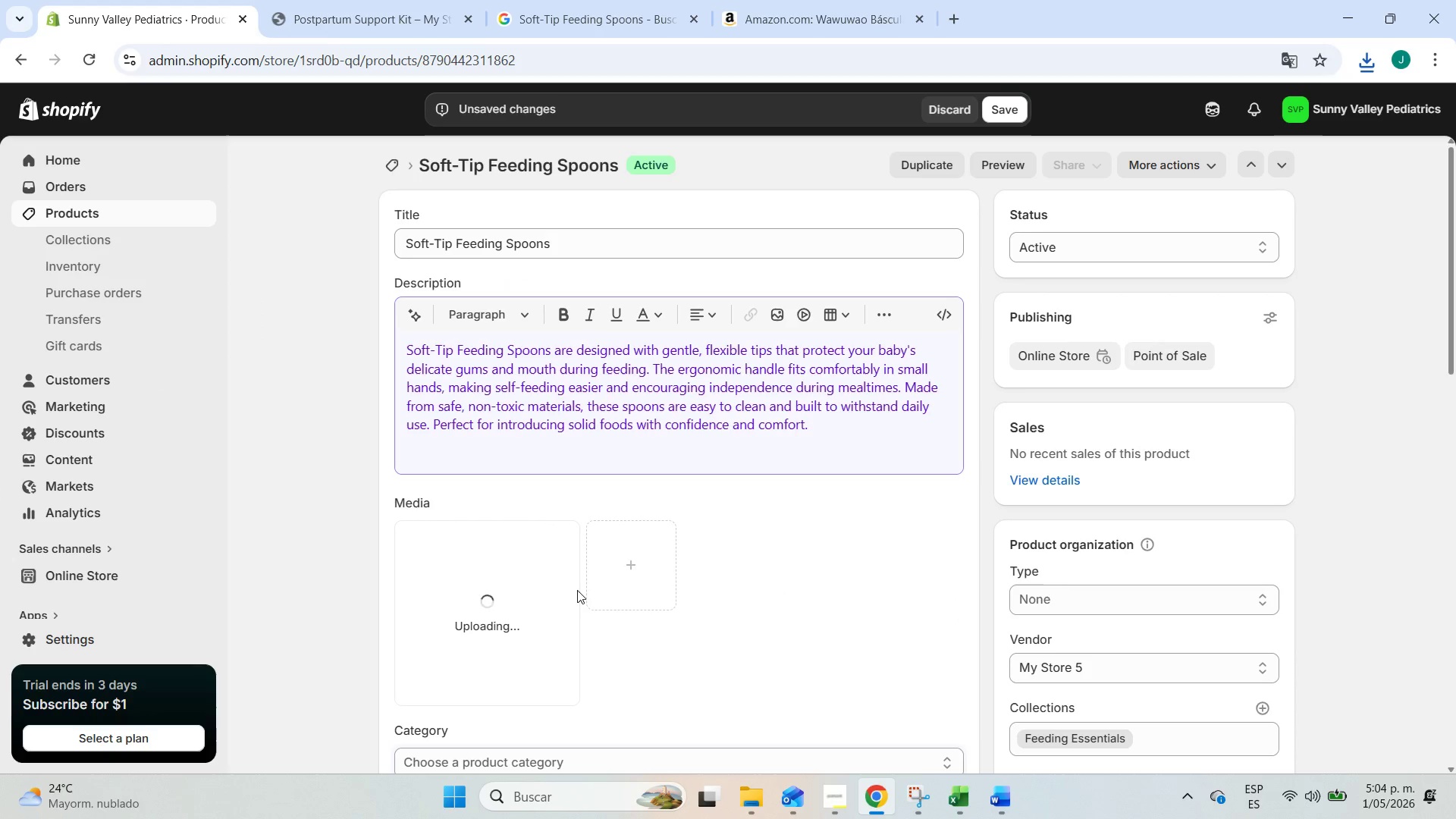 
left_click([511, 595])
 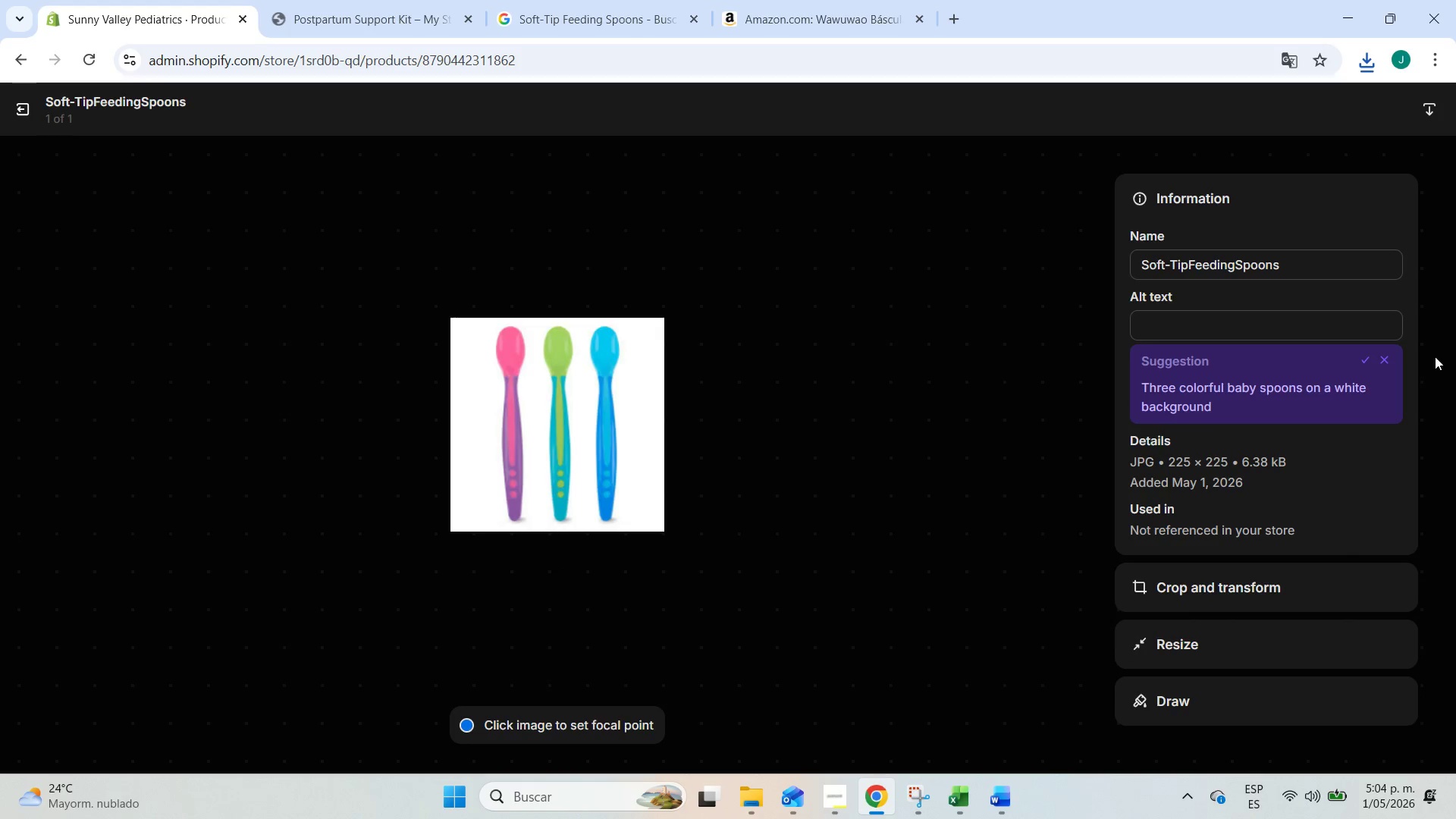 
left_click([1373, 362])
 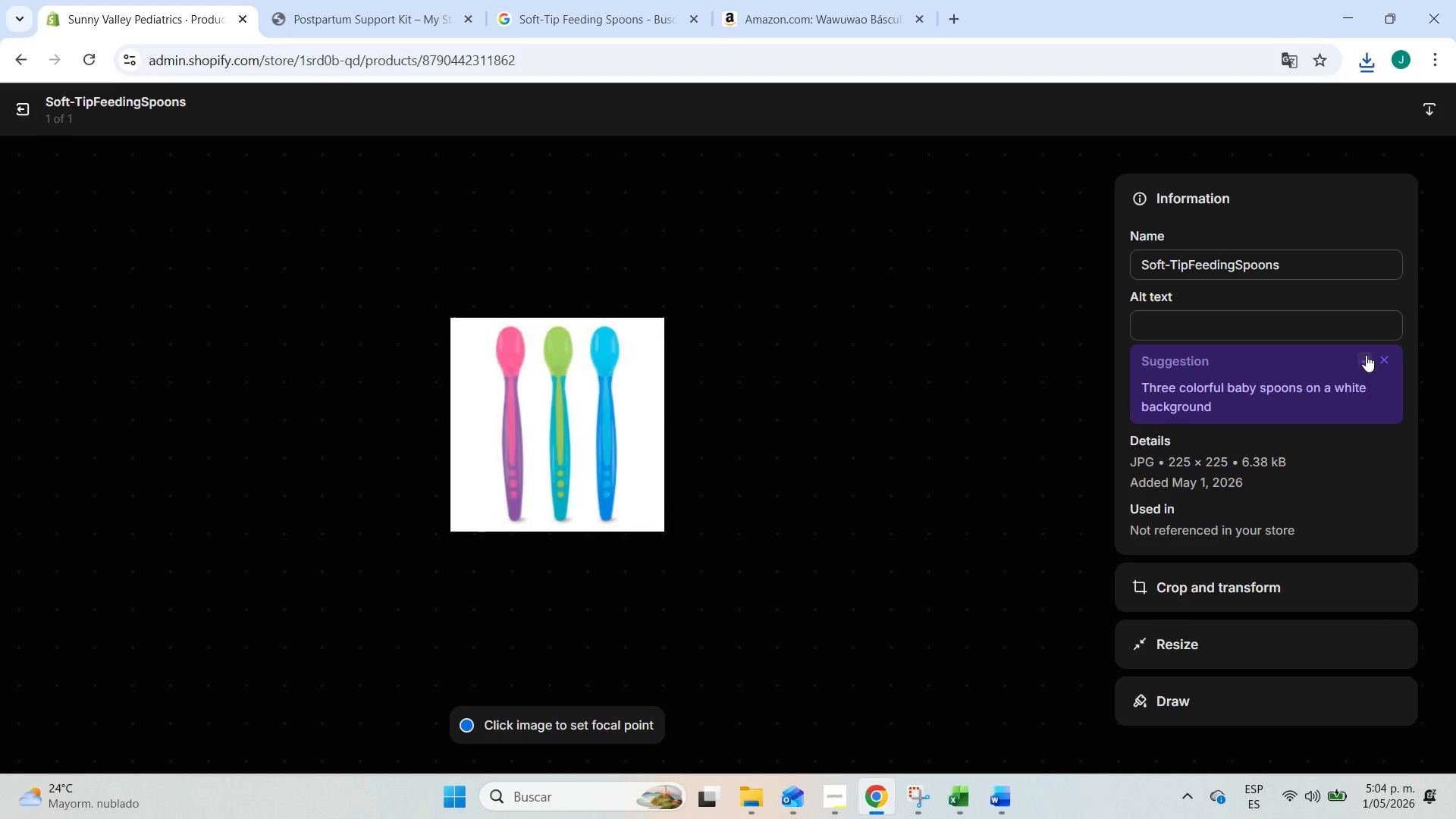 
left_click([1366, 355])
 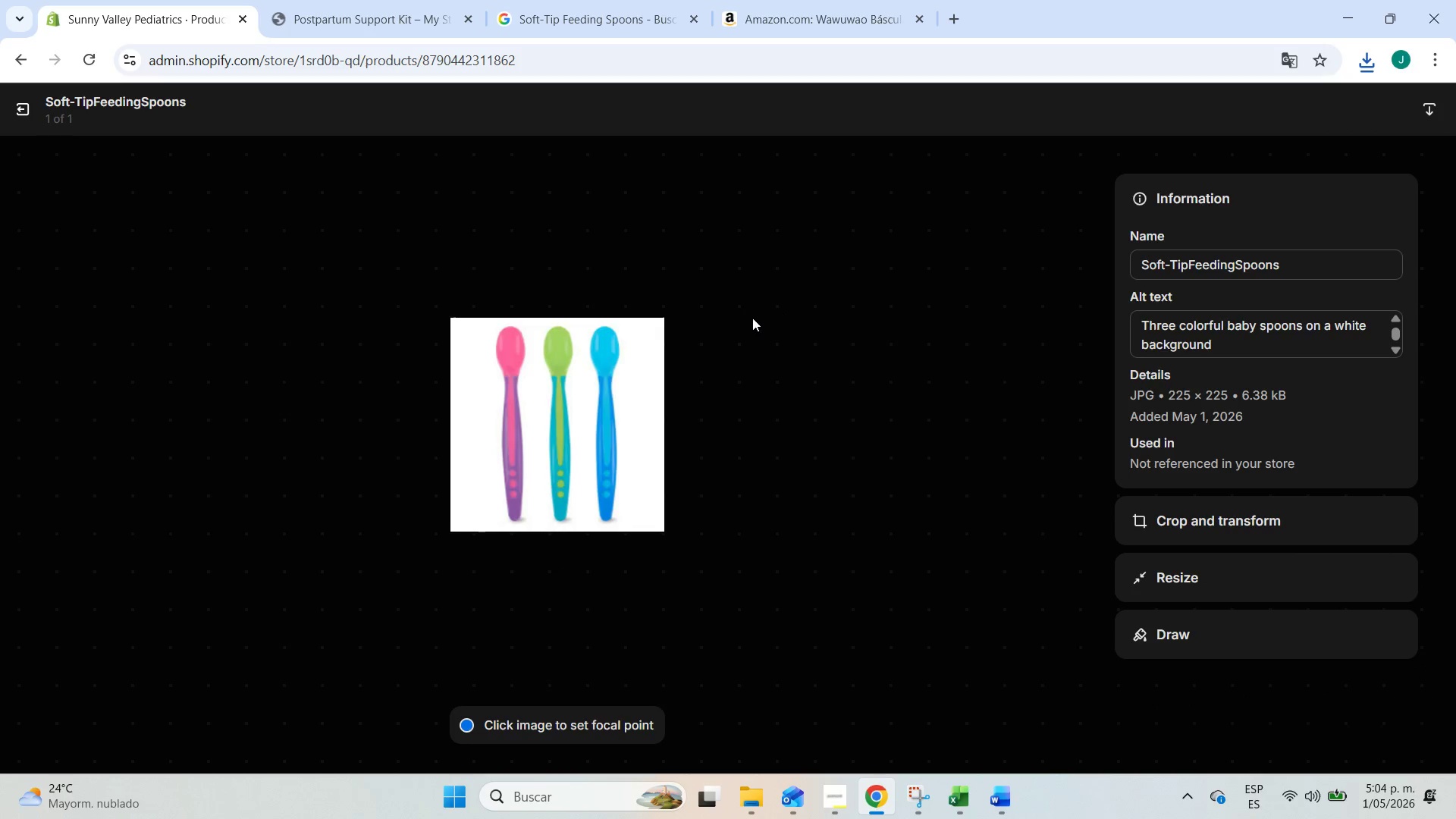 
left_click([21, 108])
 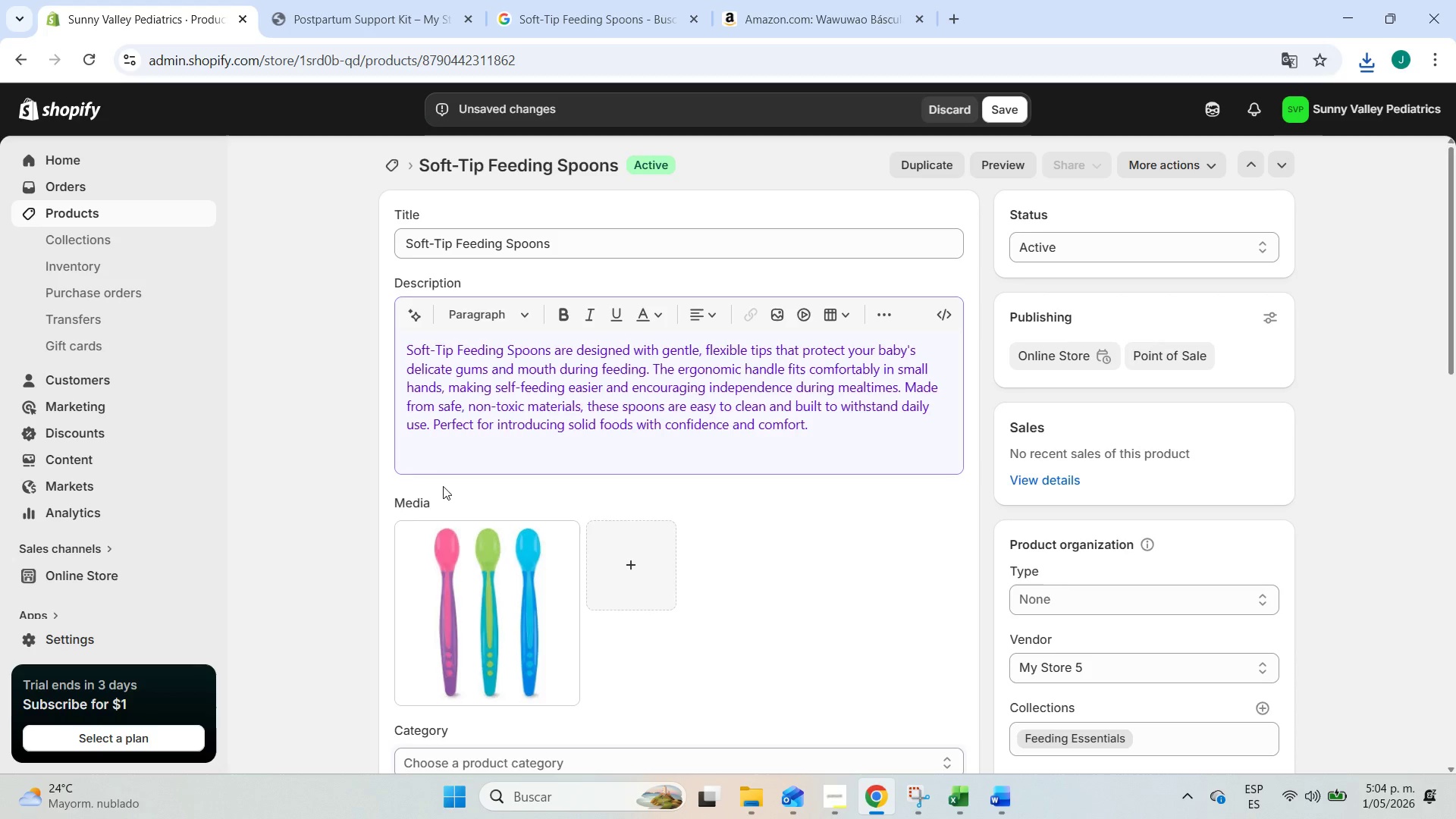 
scroll: coordinate [409, 498], scroll_direction: down, amount: 3.0
 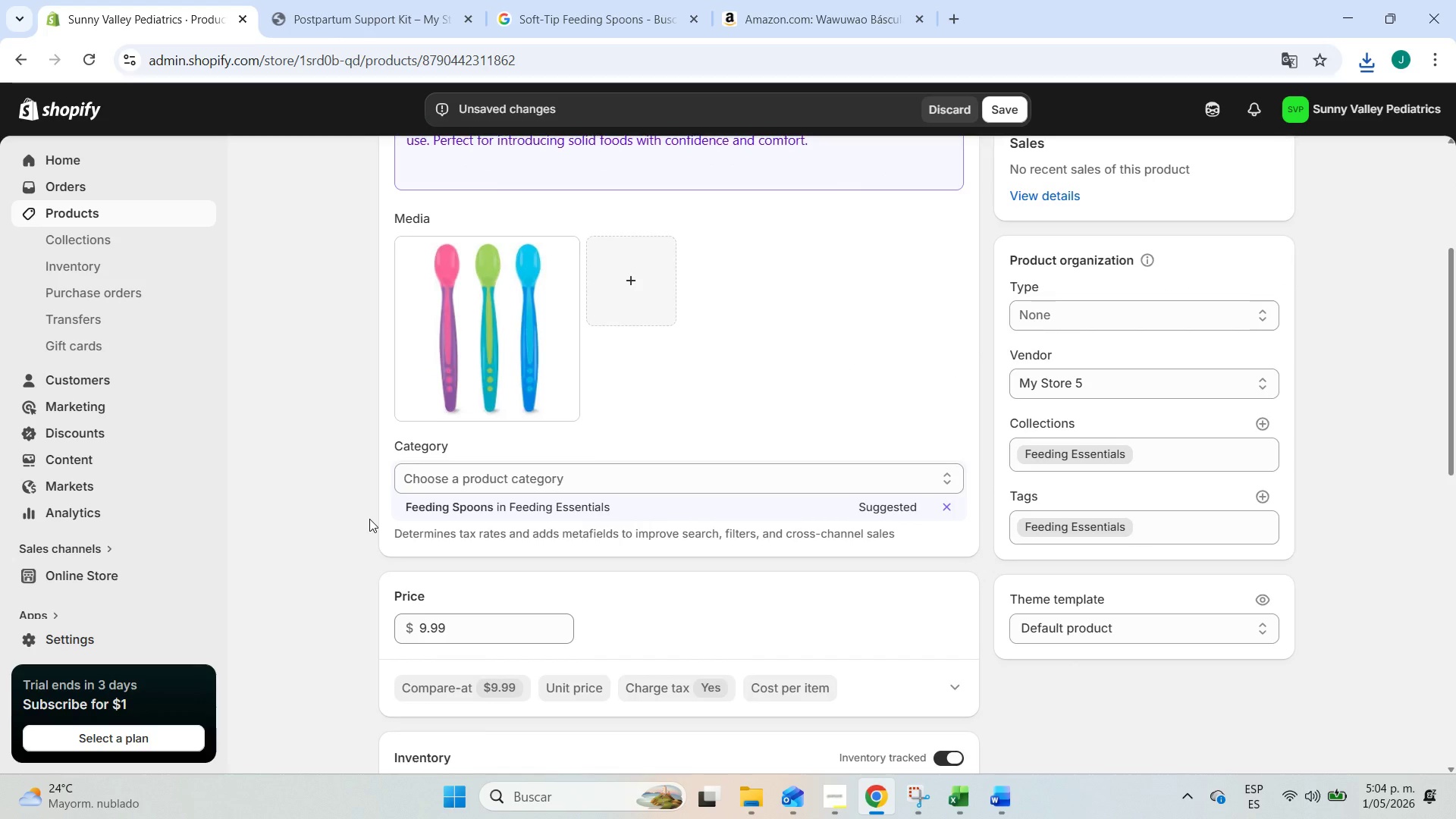 
left_click([450, 503])
 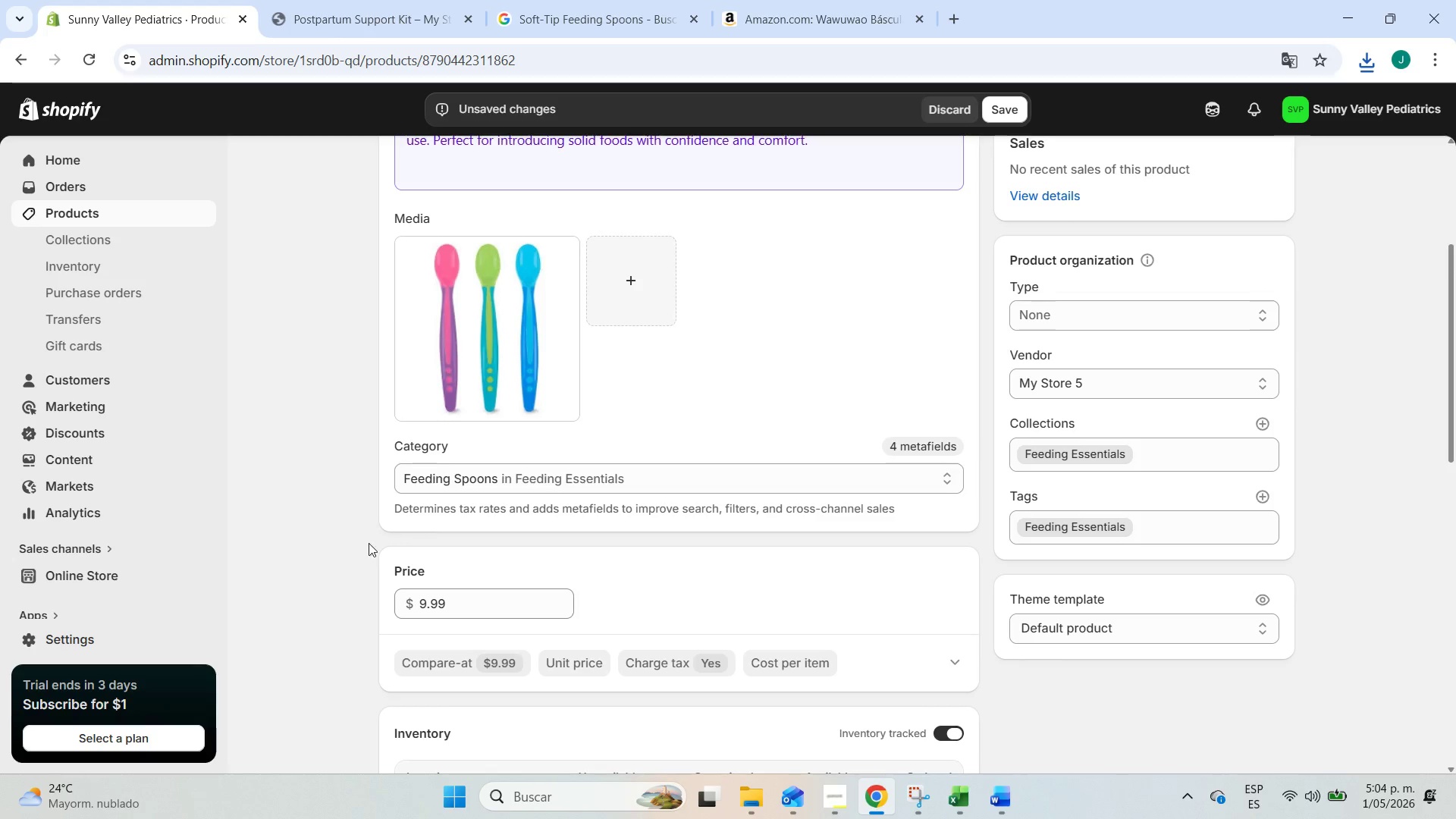 
left_click([363, 544])
 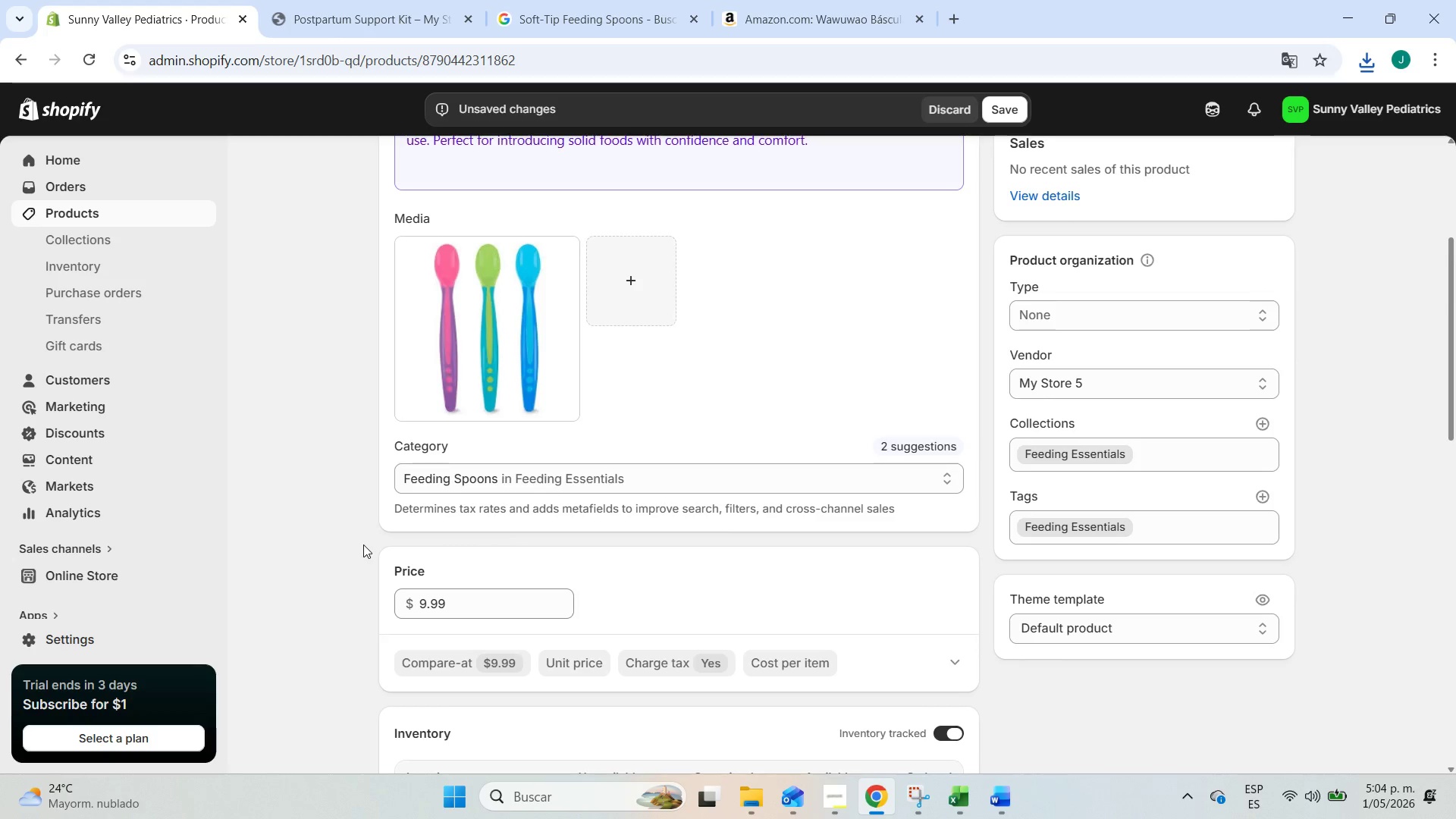 
scroll: coordinate [419, 578], scroll_direction: up, amount: 6.0
 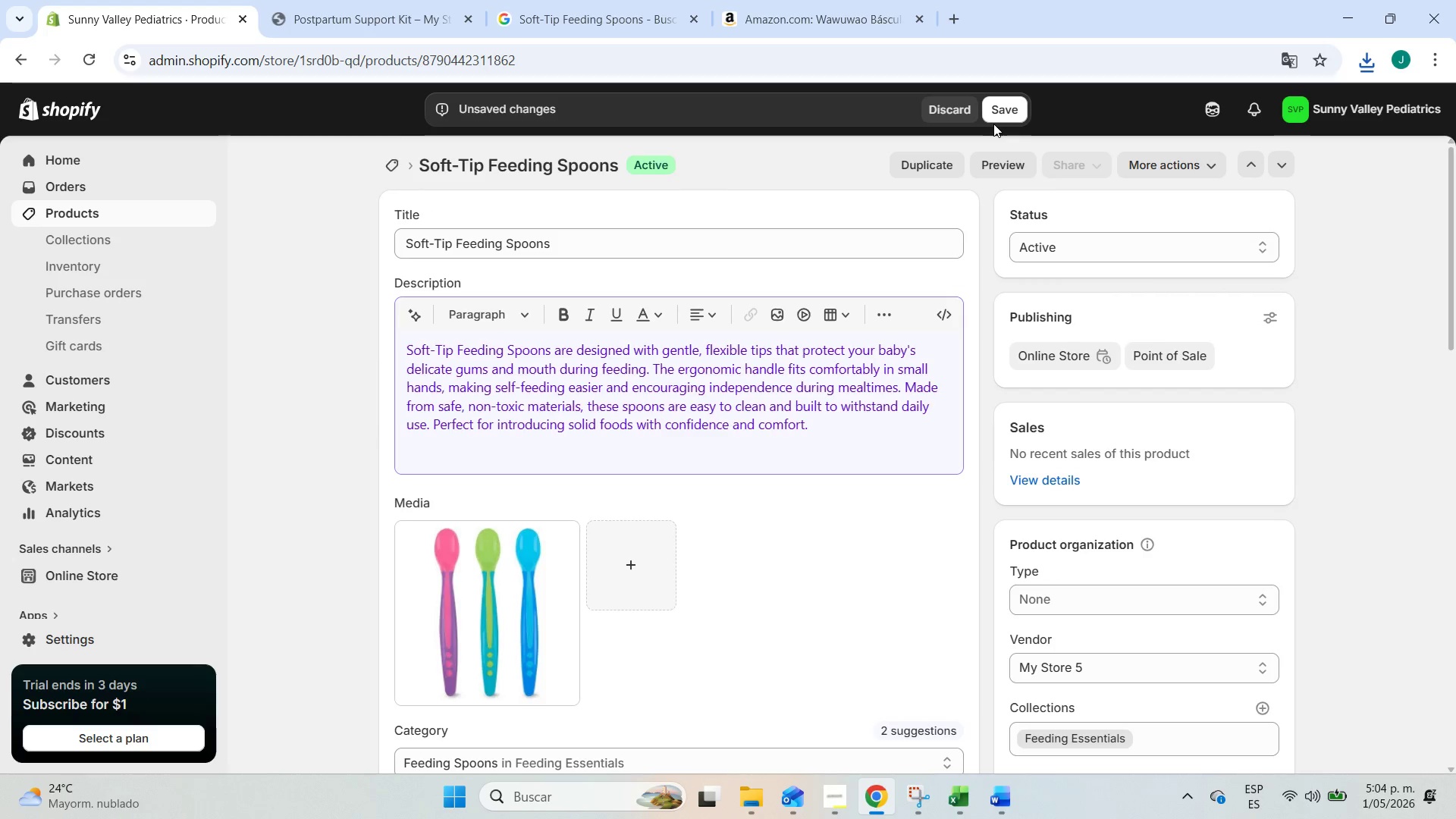 
double_click([1000, 114])
 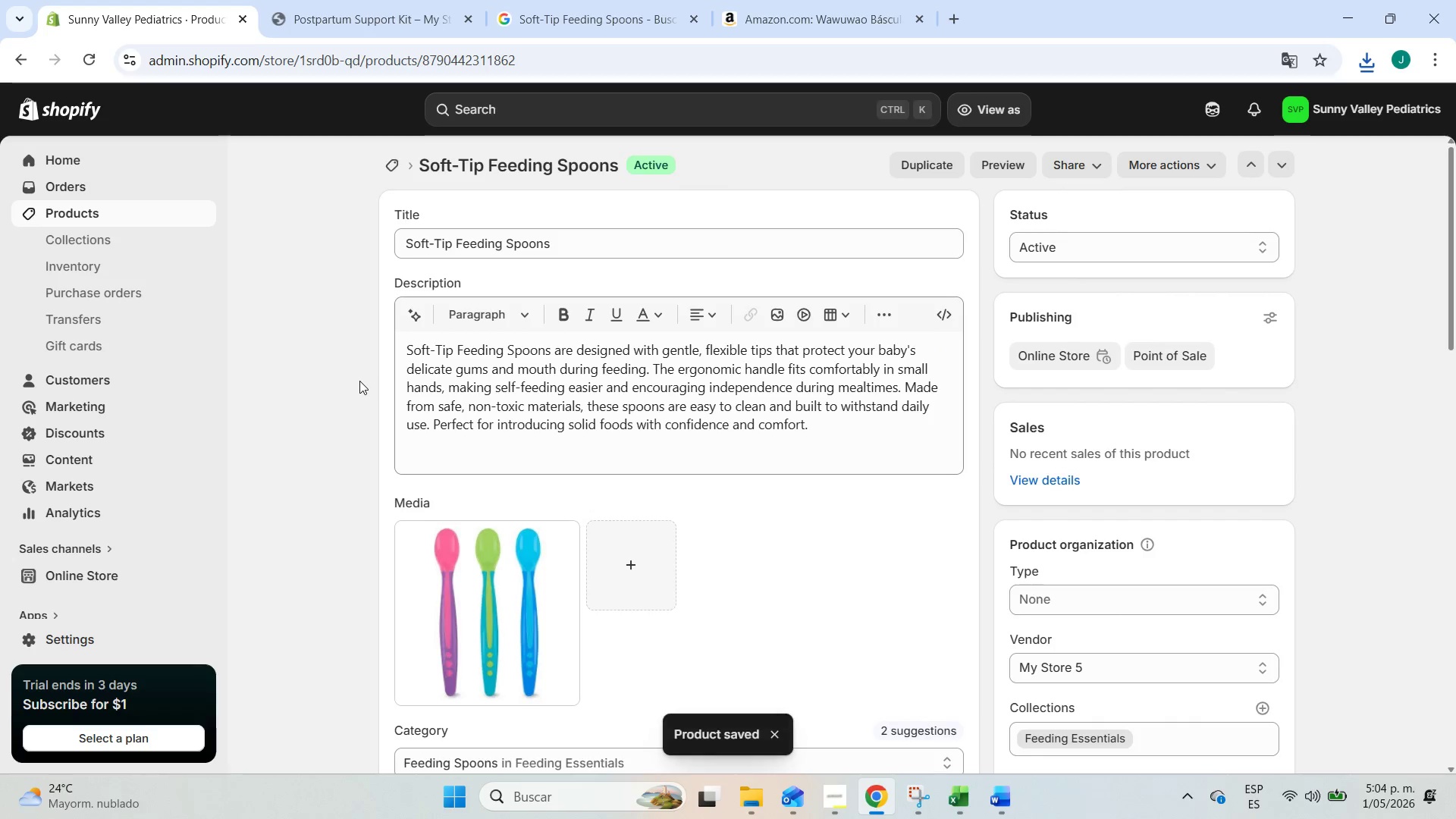 
left_click([108, 221])
 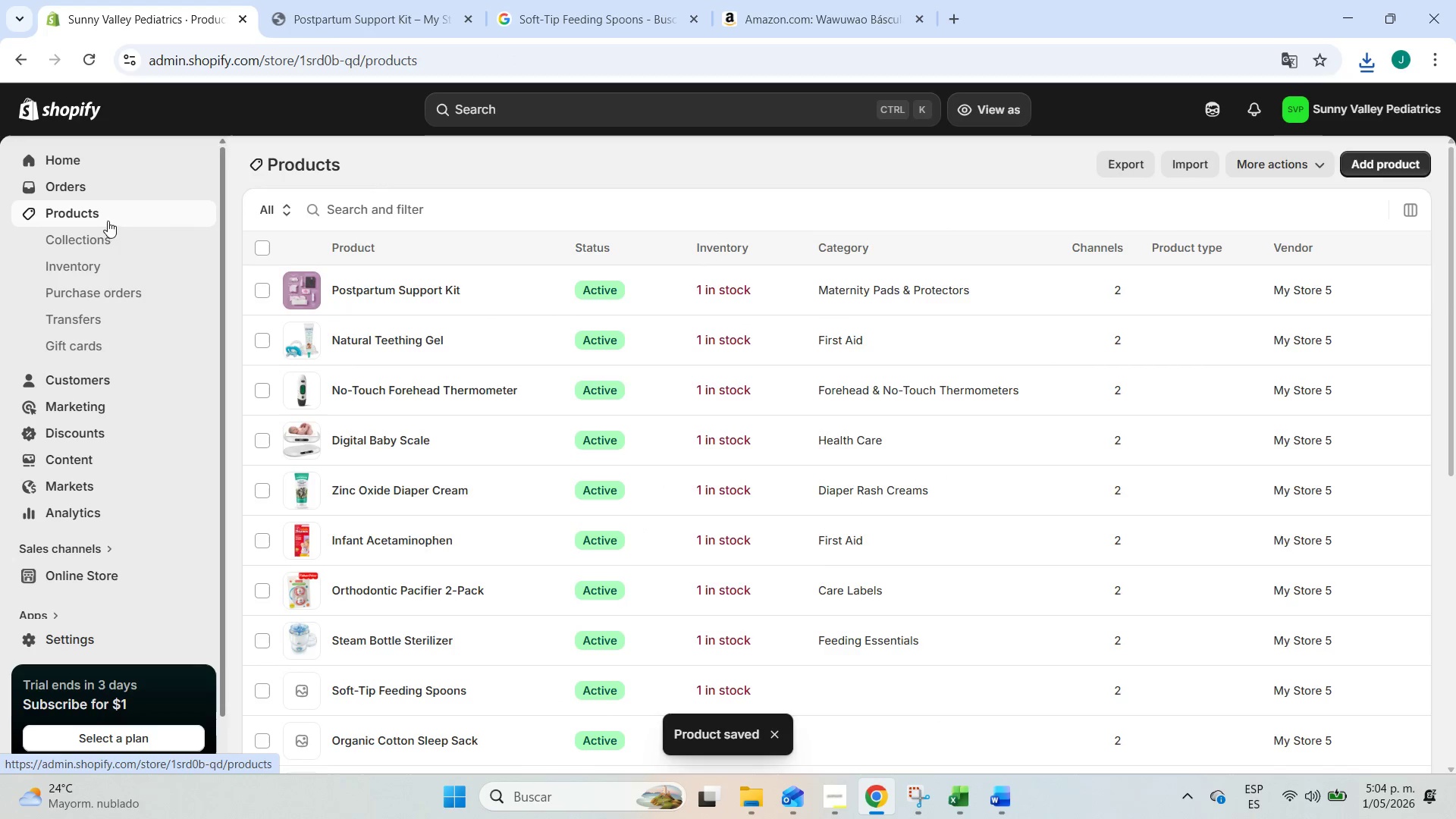 
scroll: coordinate [398, 347], scroll_direction: down, amount: 7.0
 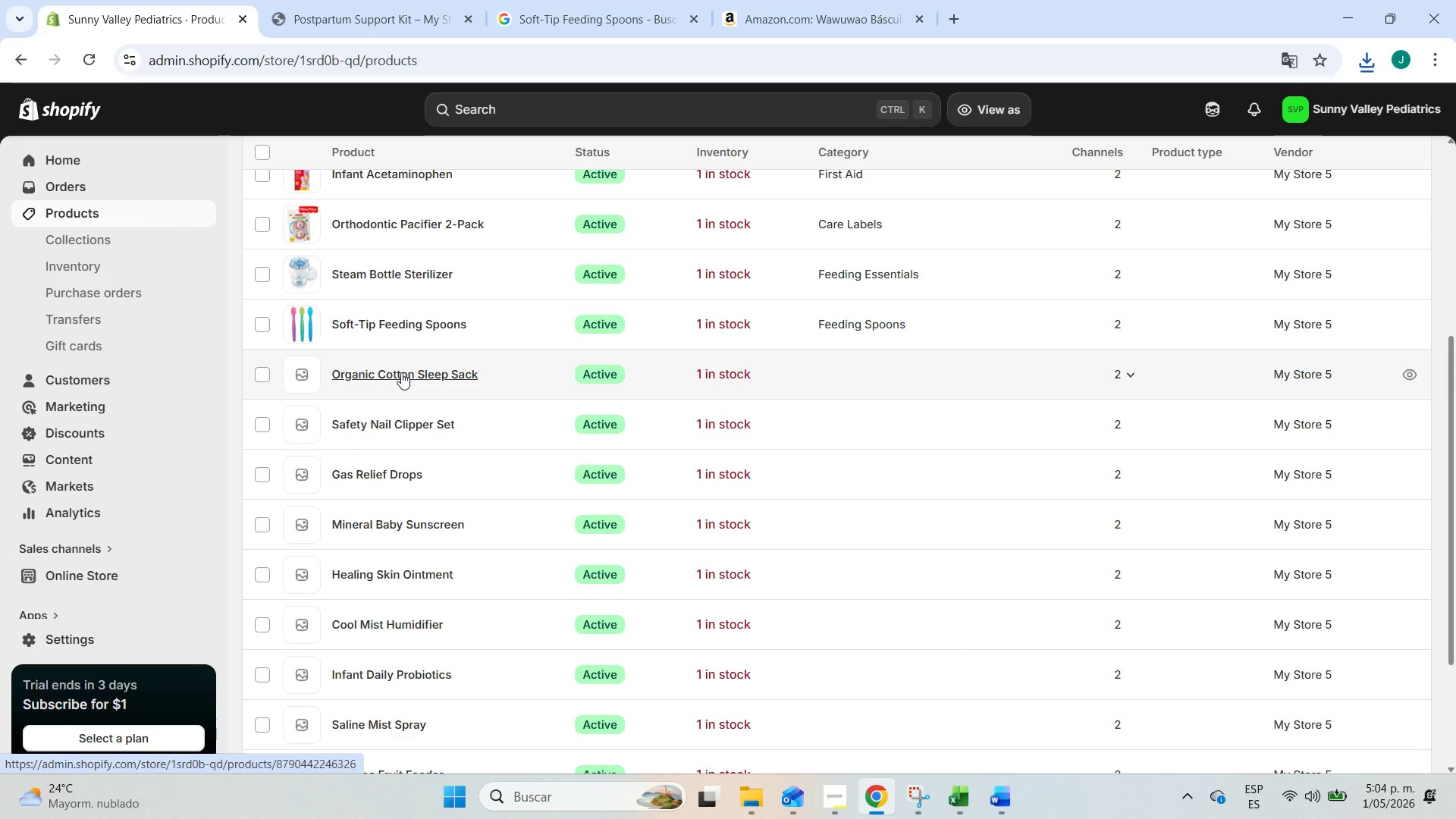 
left_click([401, 372])
 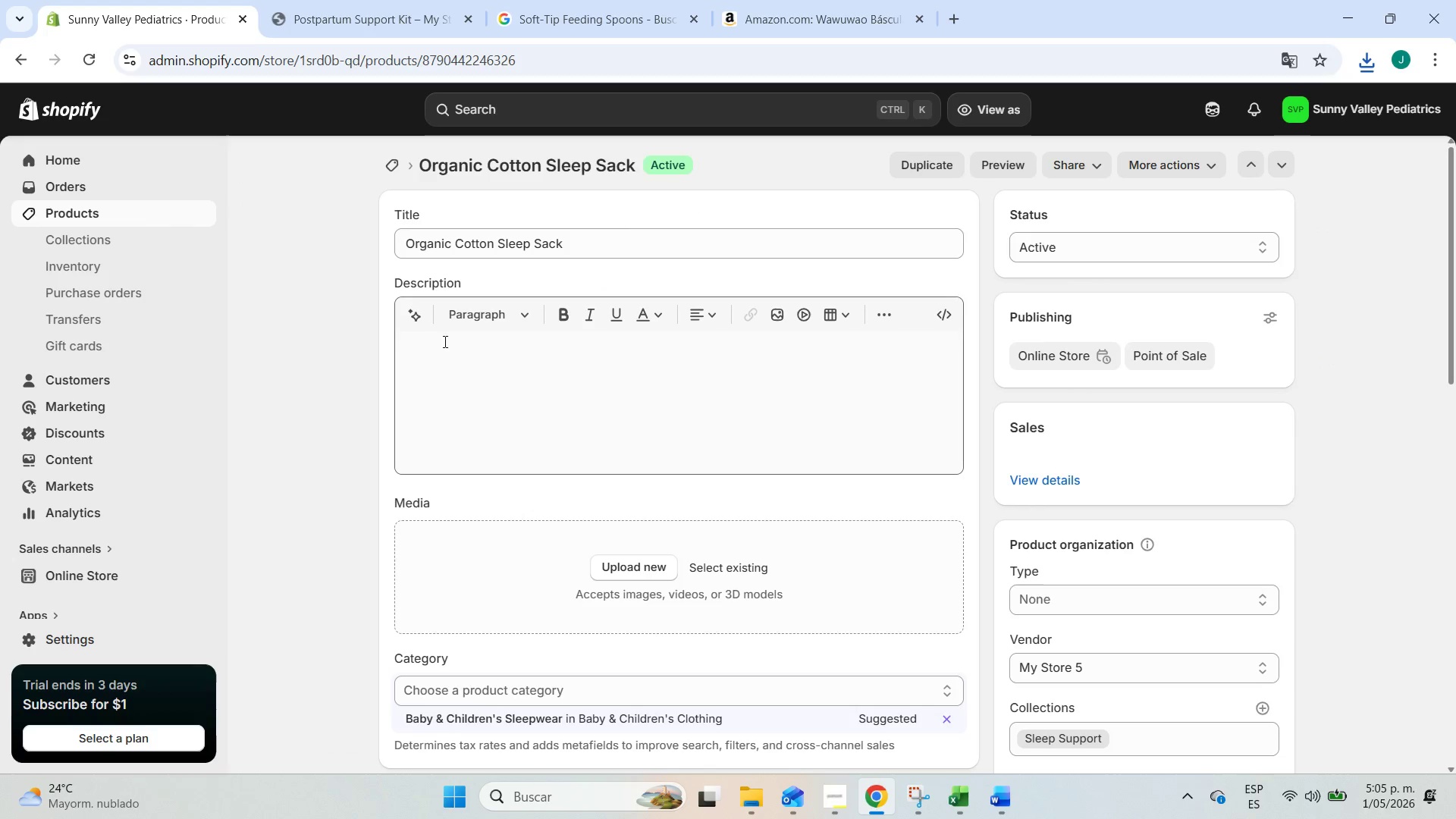 
left_click([419, 310])
 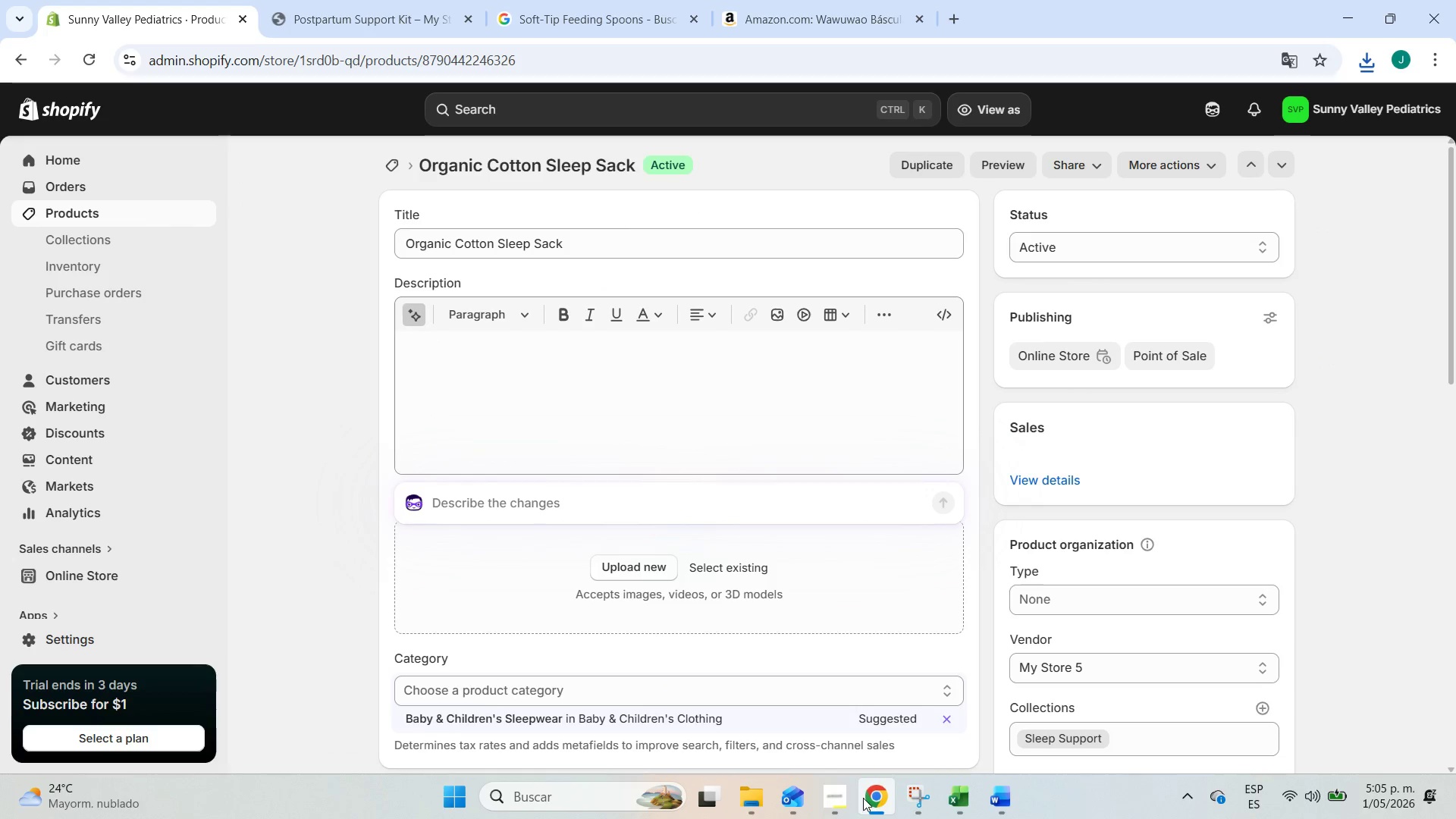 
left_click([843, 799])